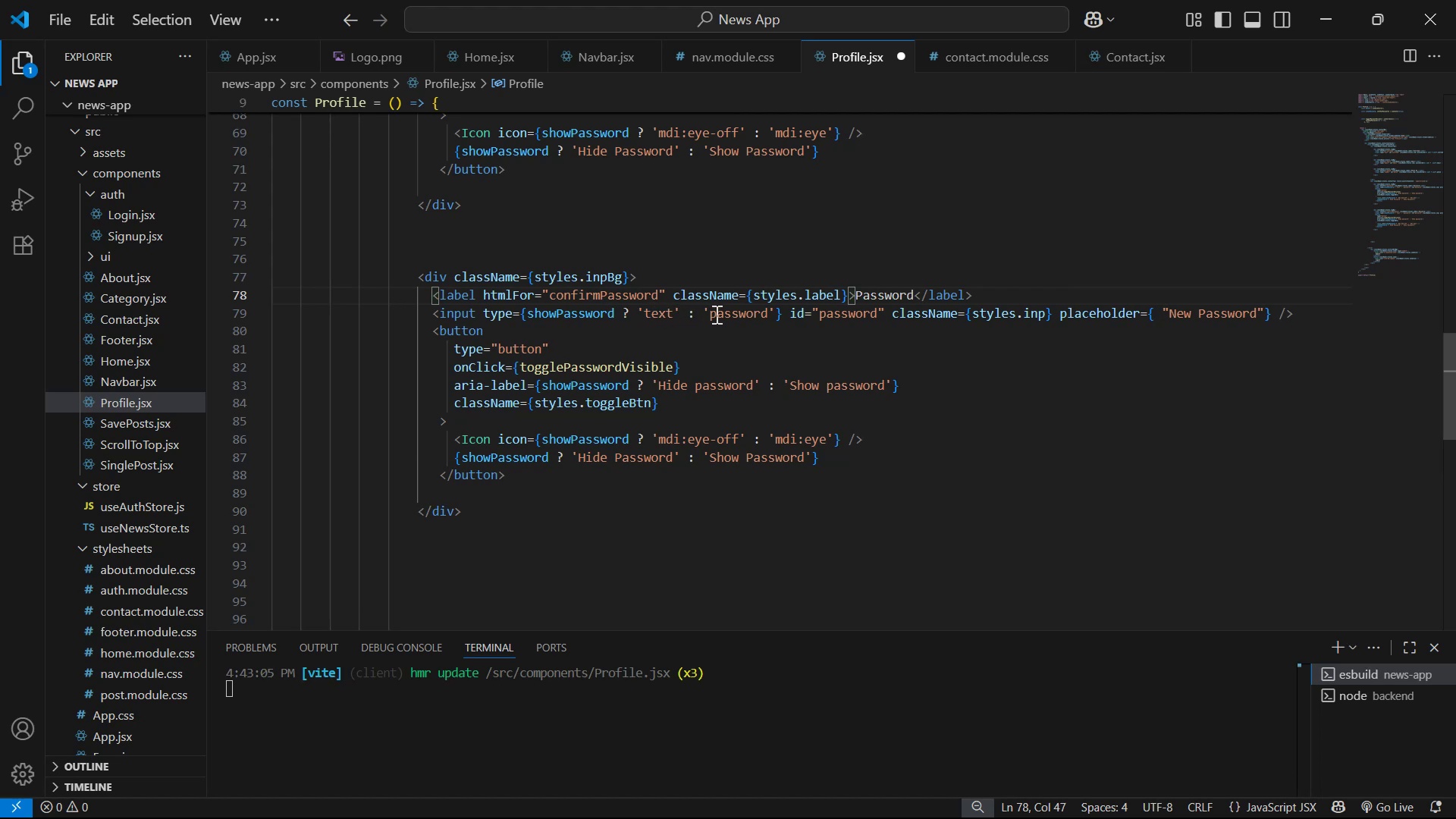 
left_click([824, 321])
 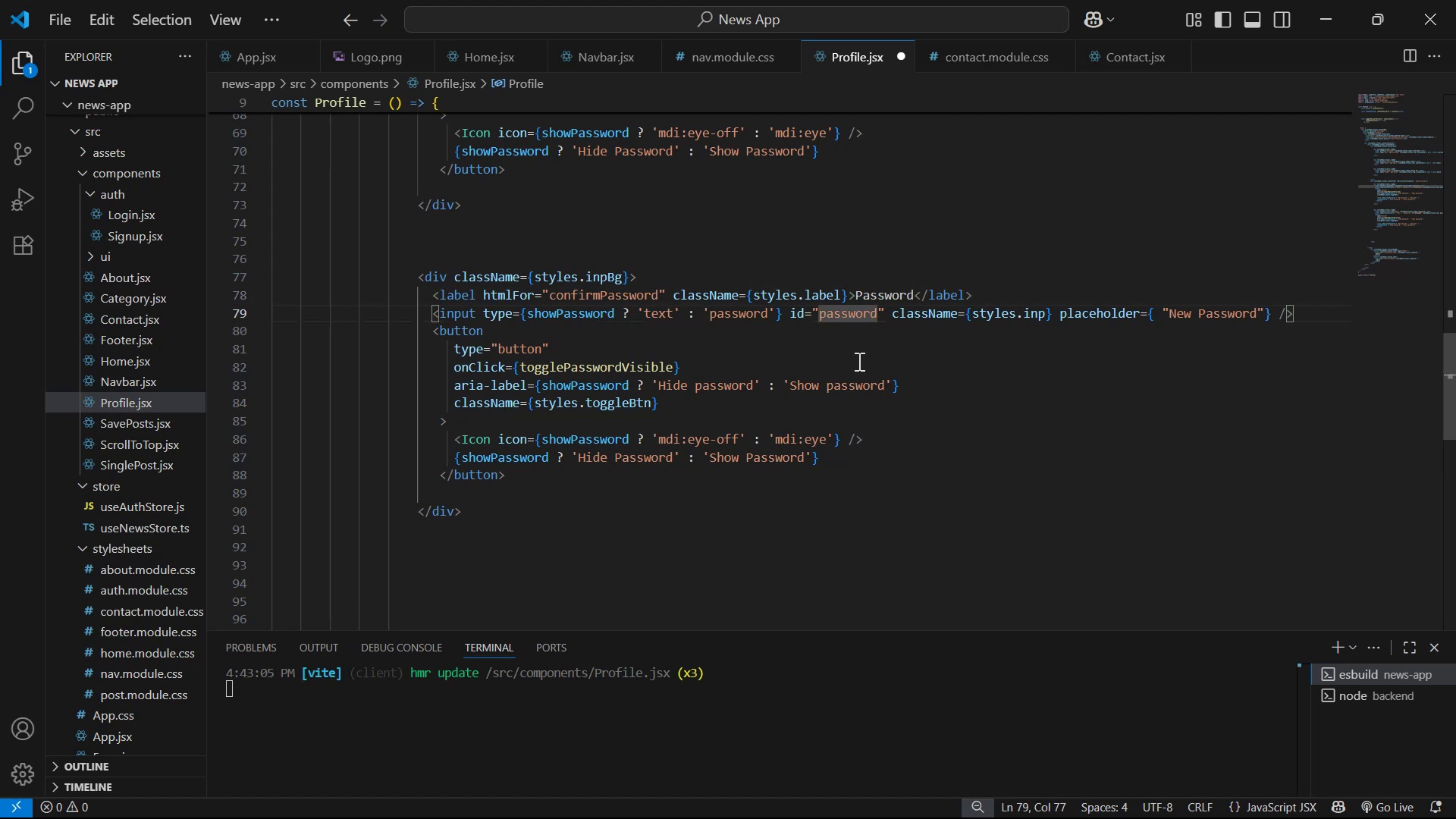 
key(ArrowLeft)
 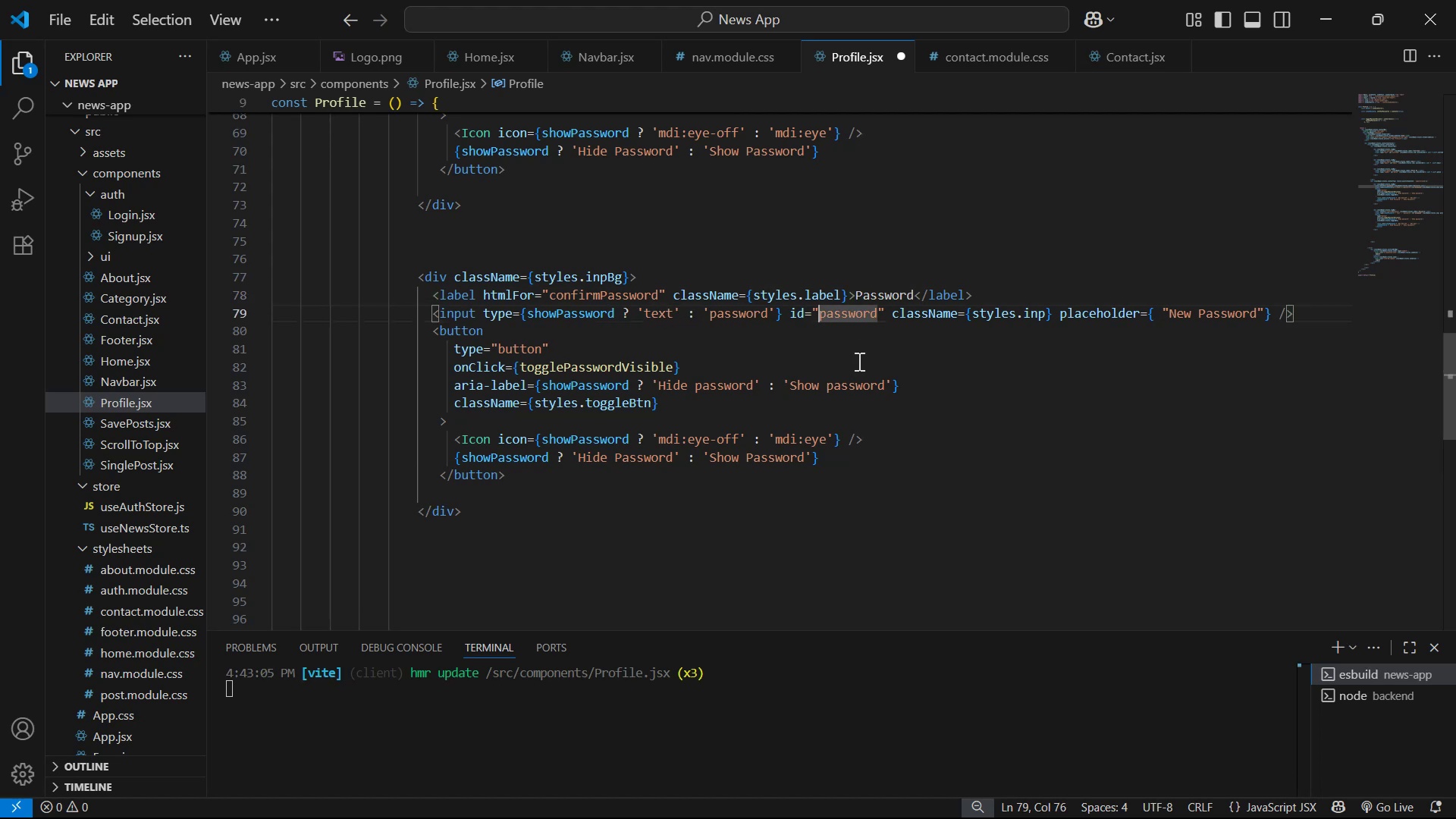 
type(sonfirm)
 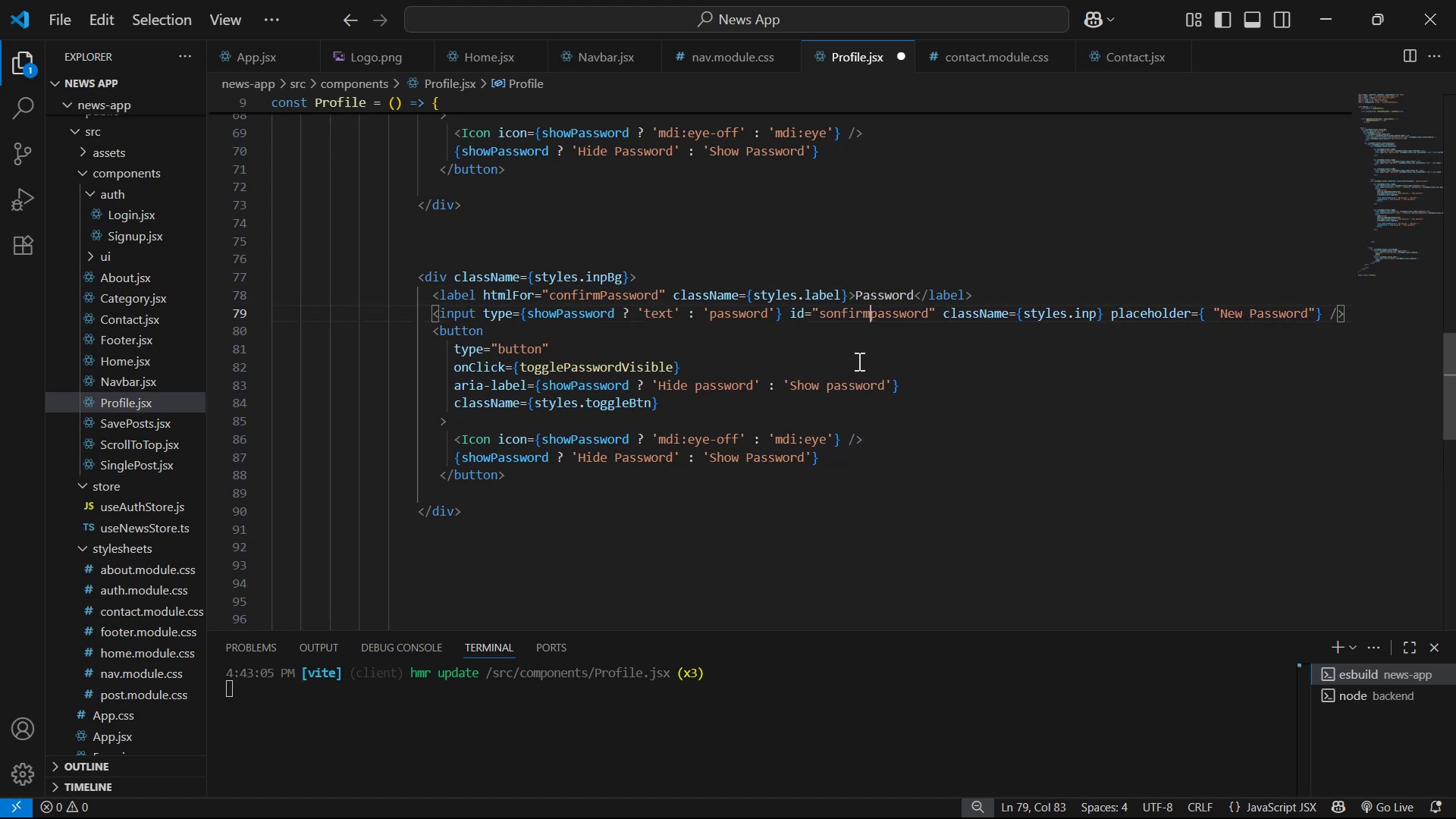 
key(ArrowRight)
 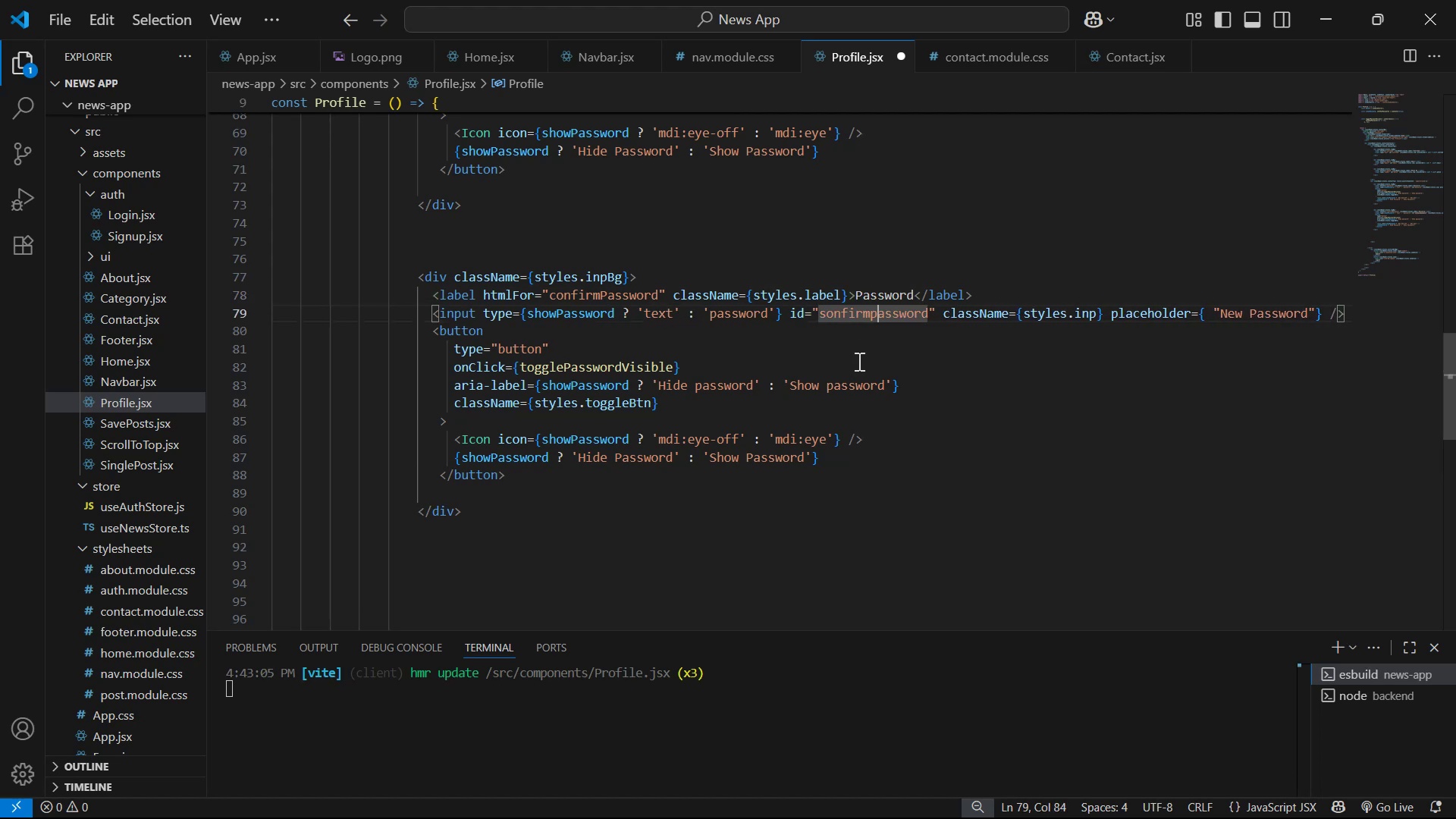 
hold_key(key=ArrowLeft, duration=0.67)
 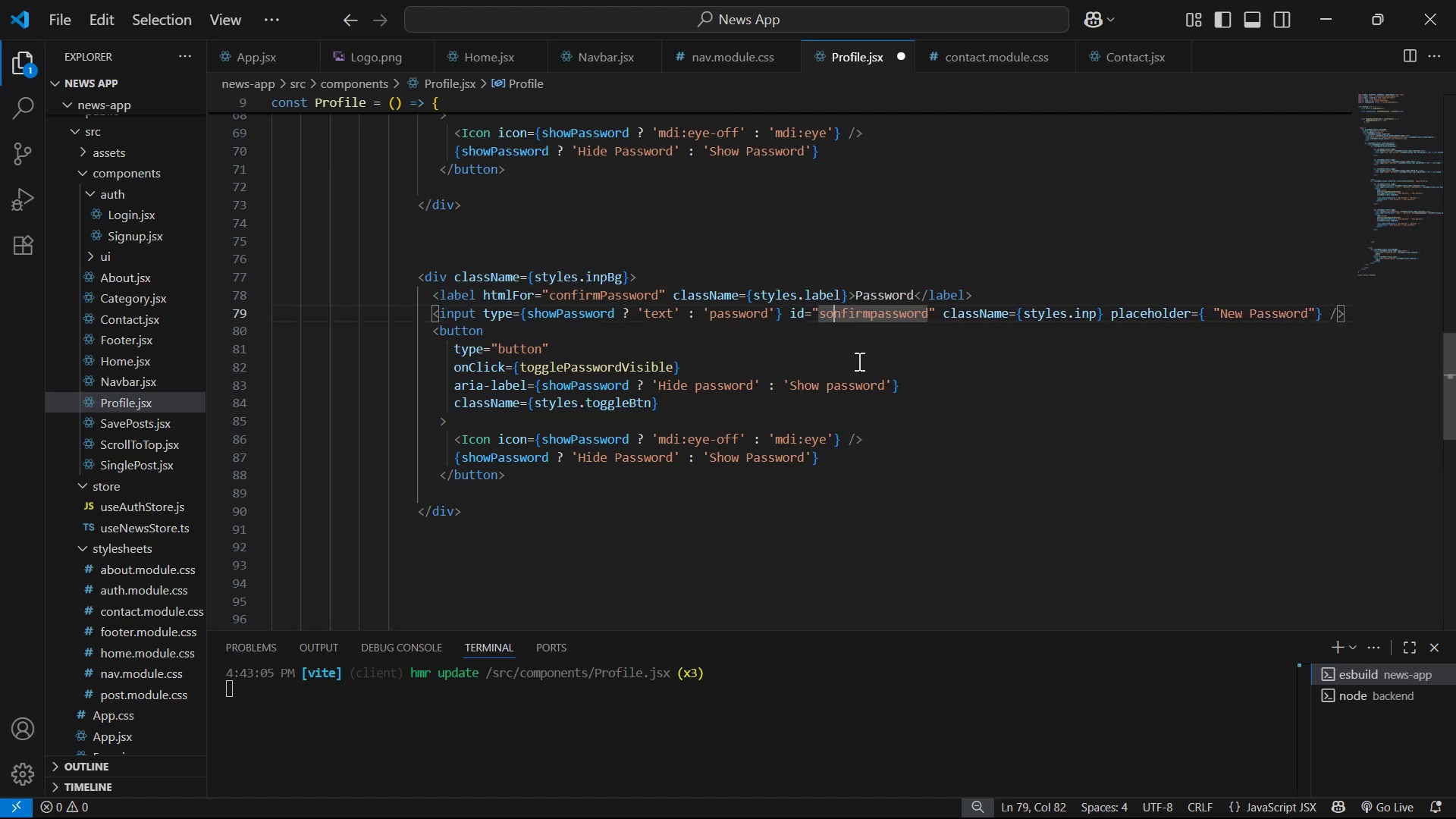 
key(ArrowLeft)
 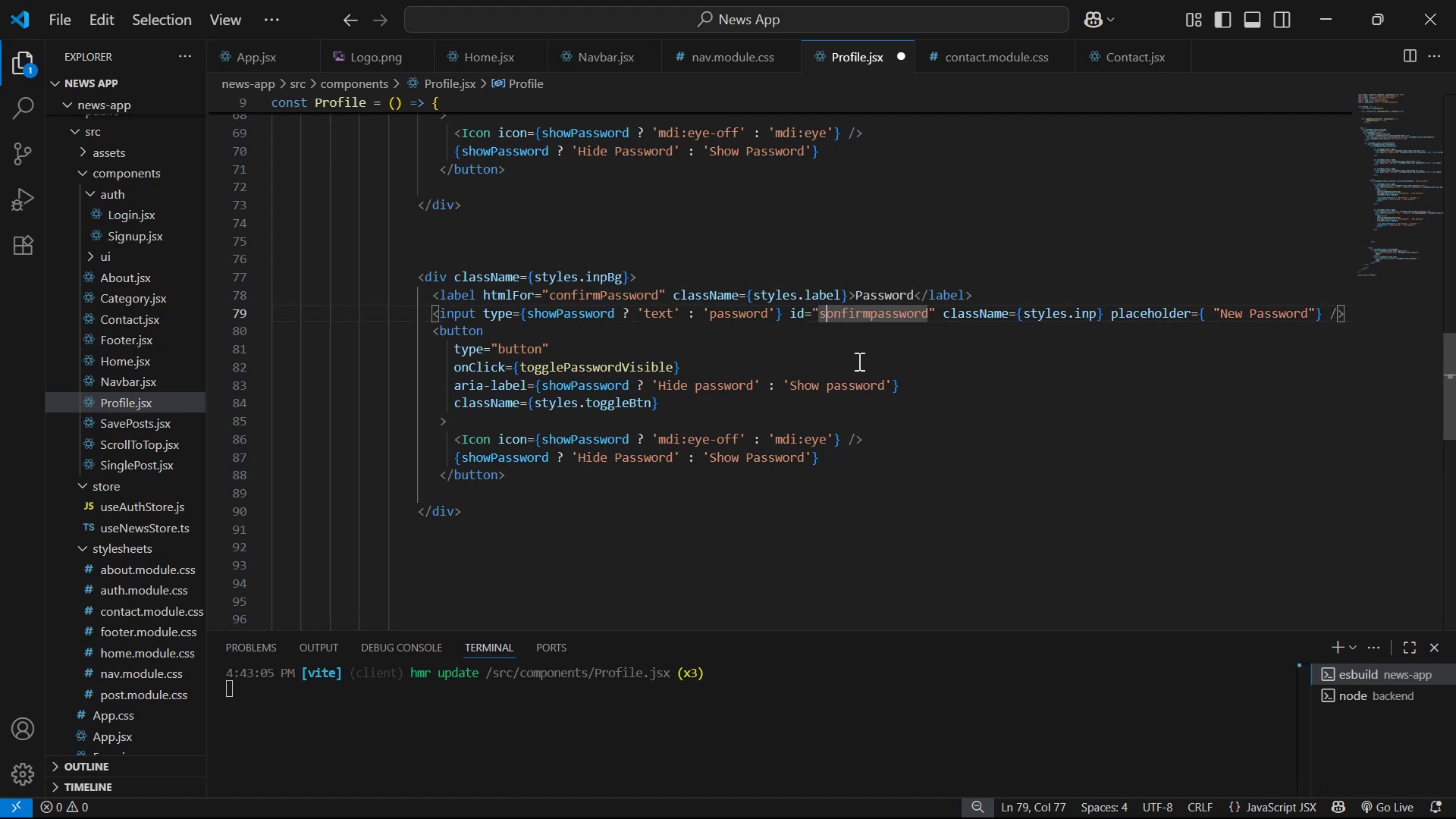 
key(Backspace)
 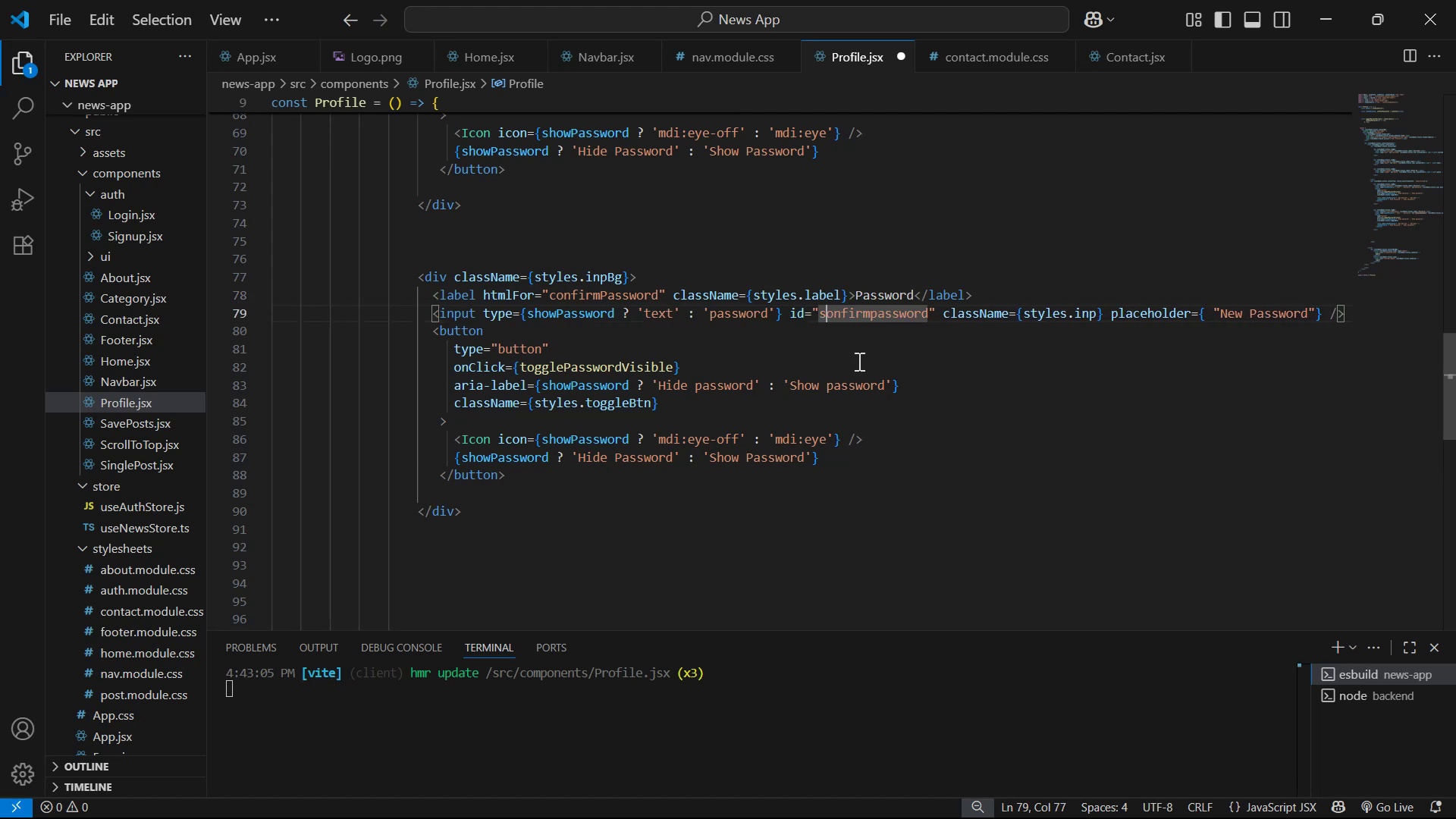 
key(C)
 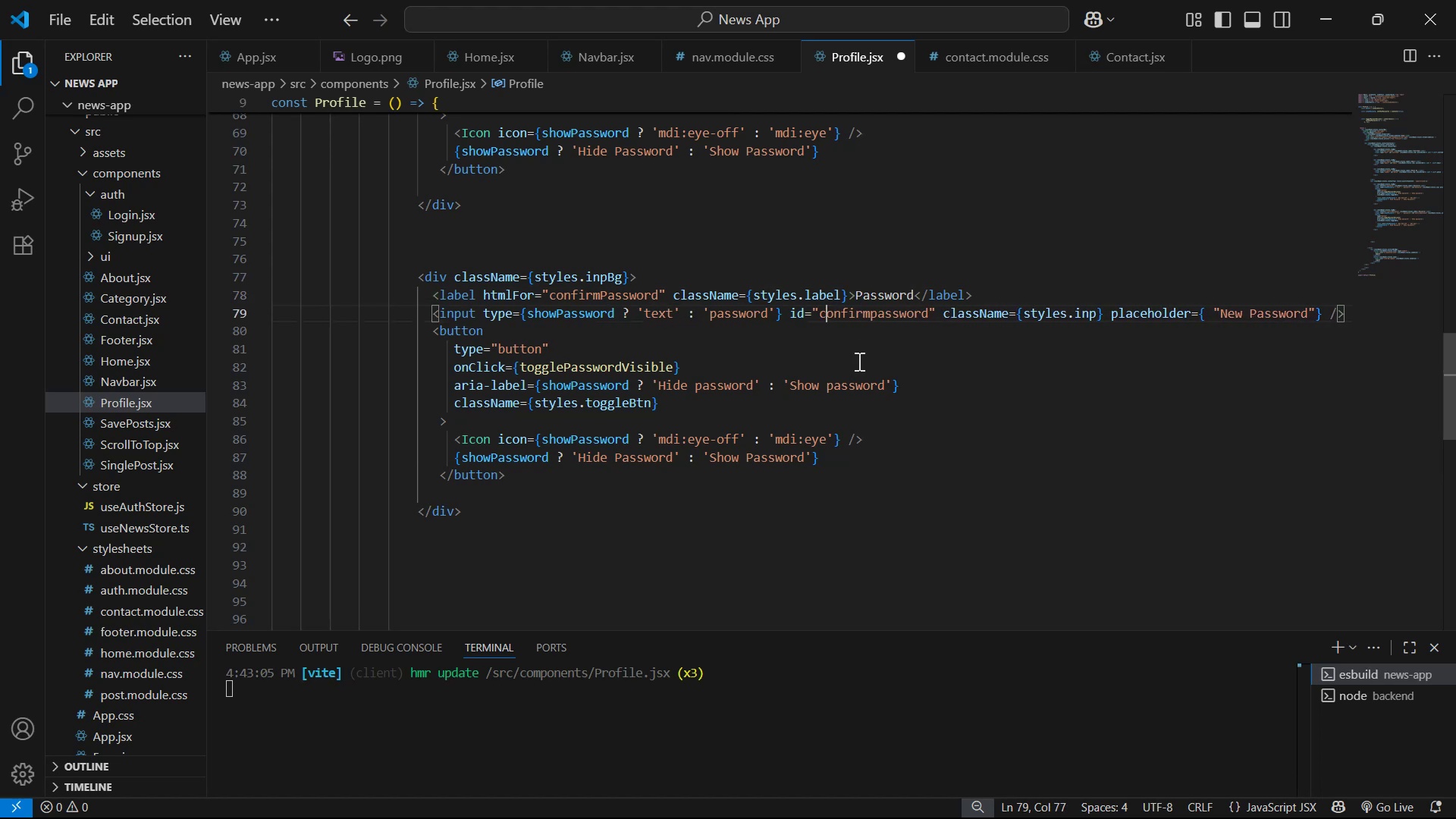 
hold_key(key=ArrowRight, duration=0.66)
 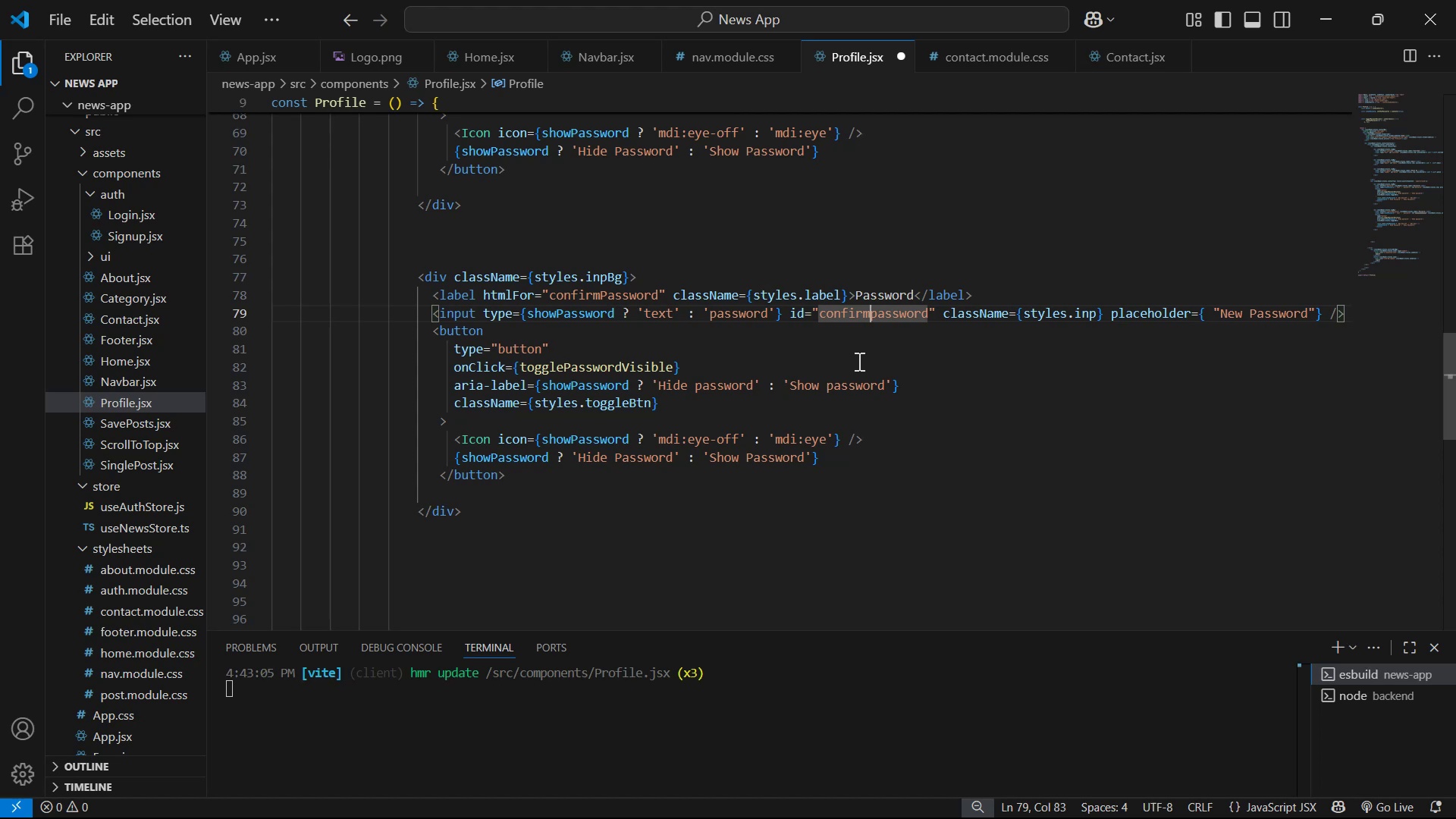 
key(ArrowRight)
 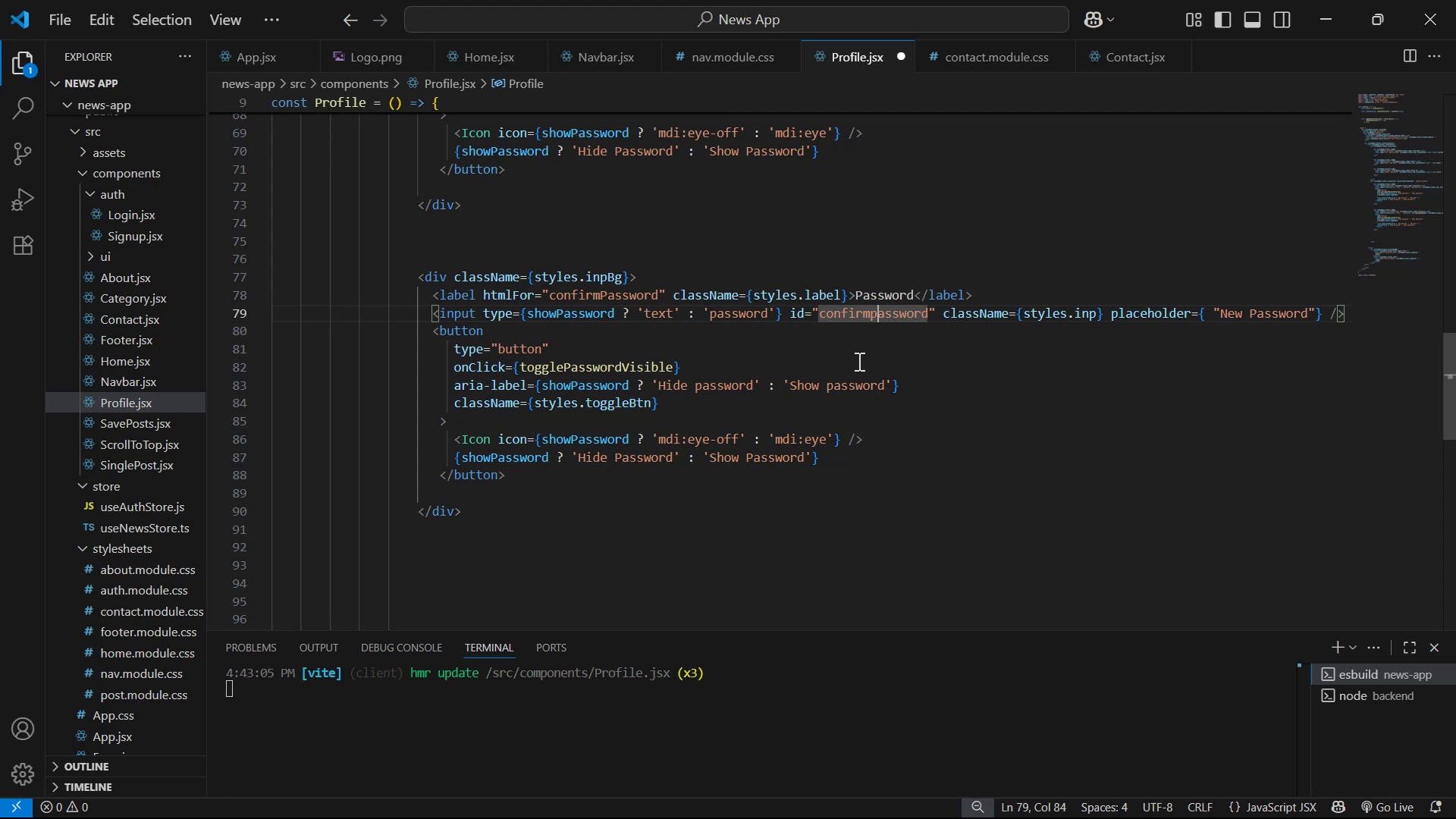 
key(Backspace)
 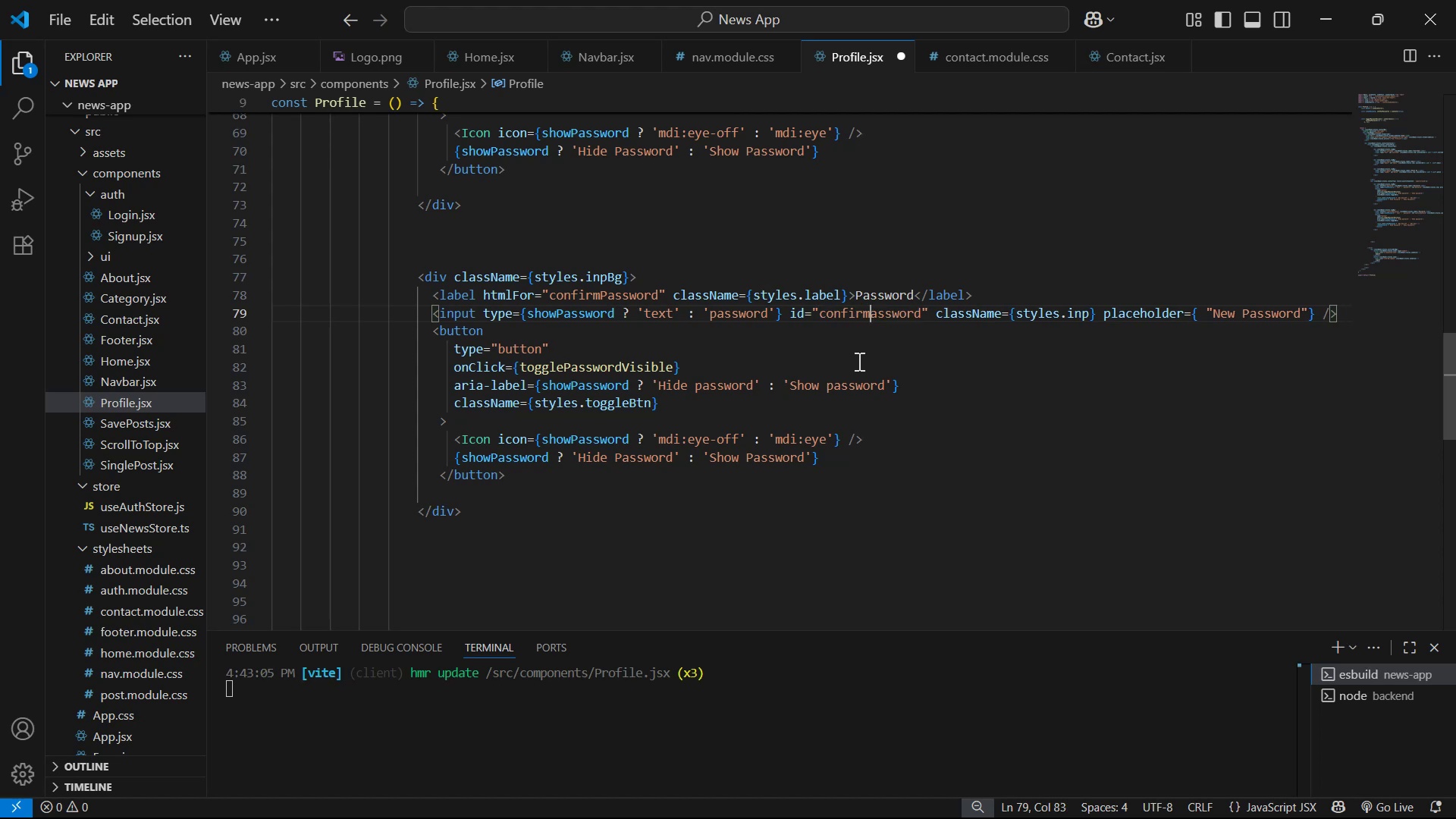 
key(Shift+ShiftLeft)
 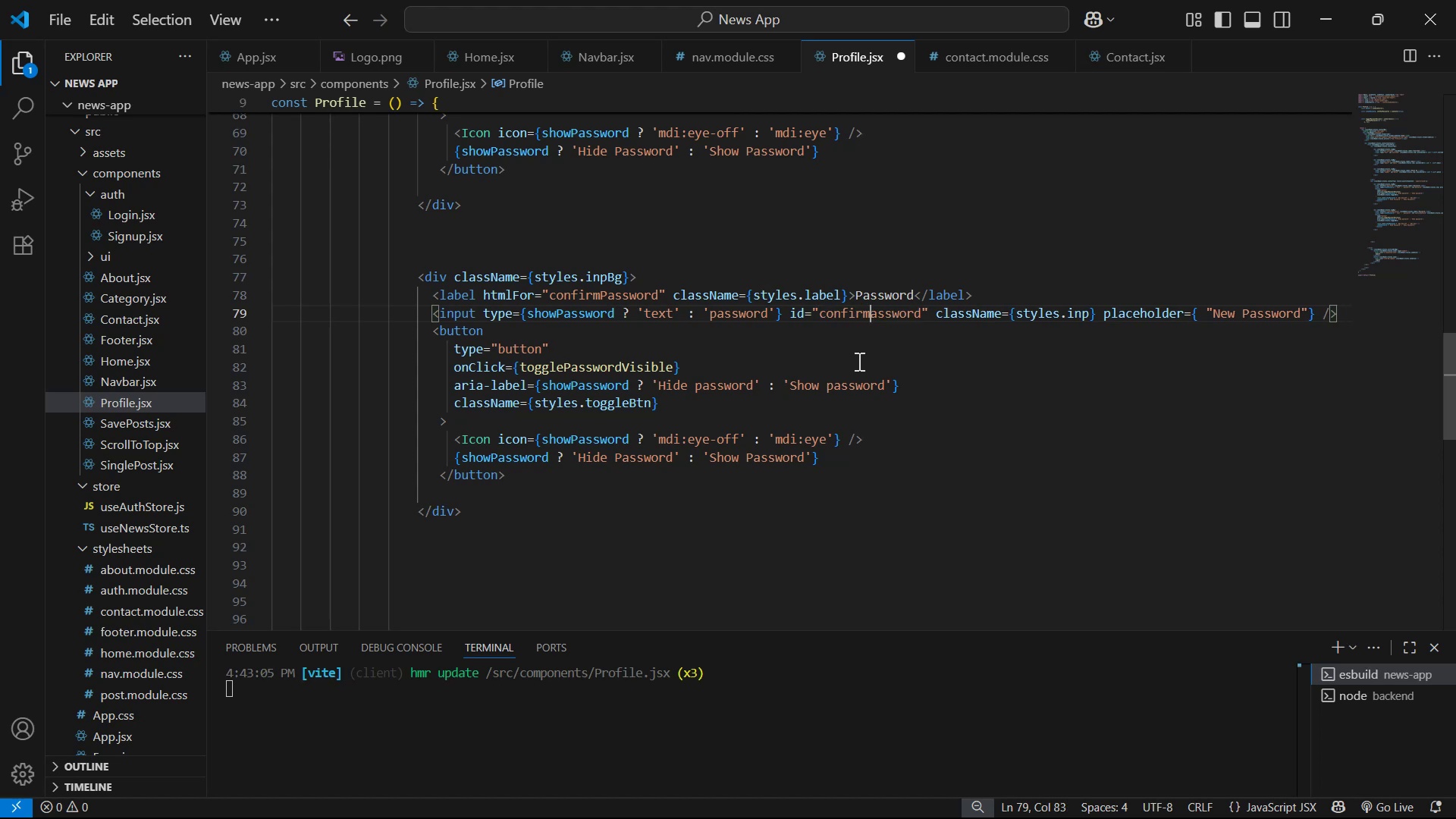 
key(Shift+P)
 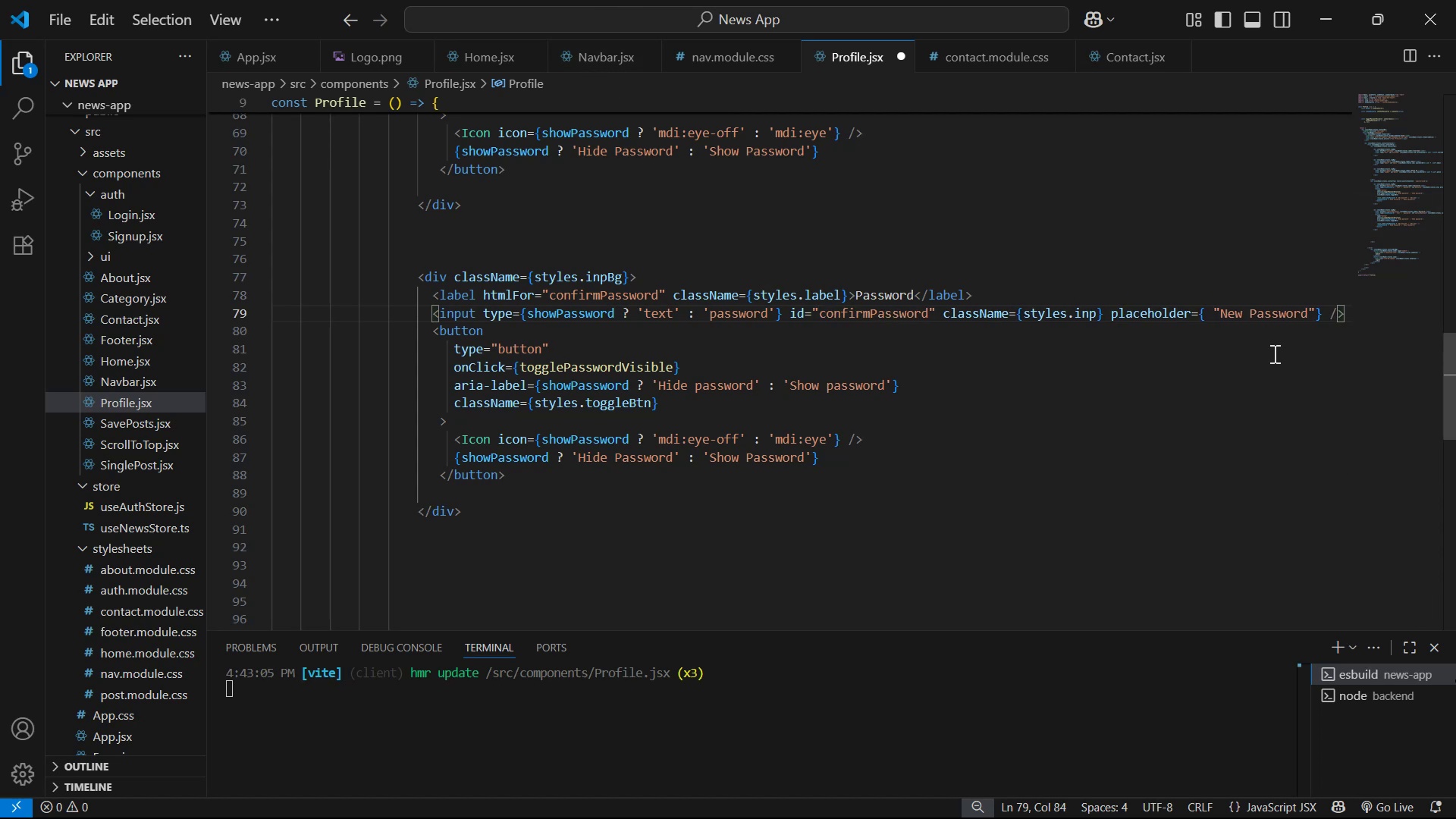 
left_click([1218, 310])
 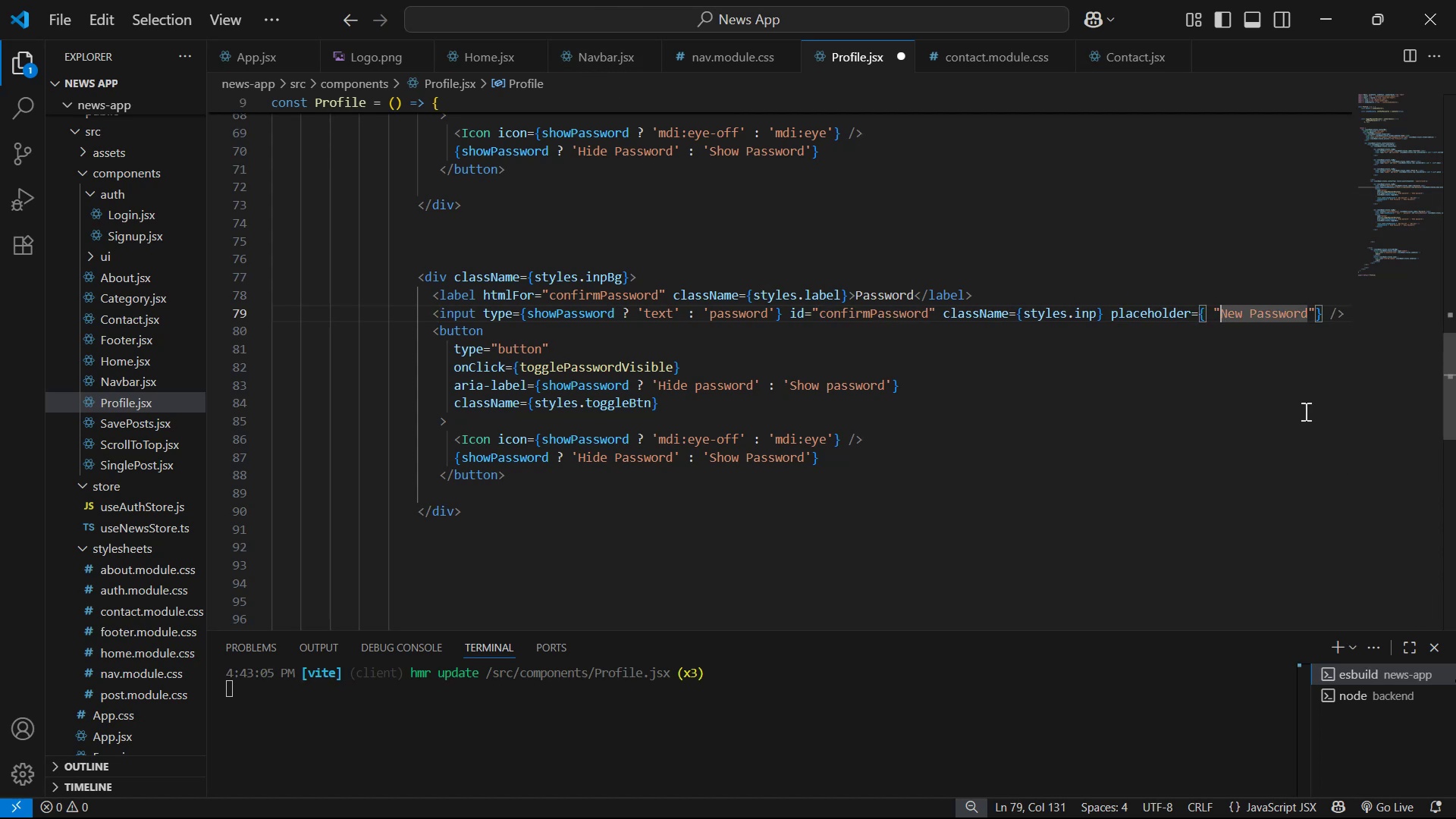 
type(Confirm )
 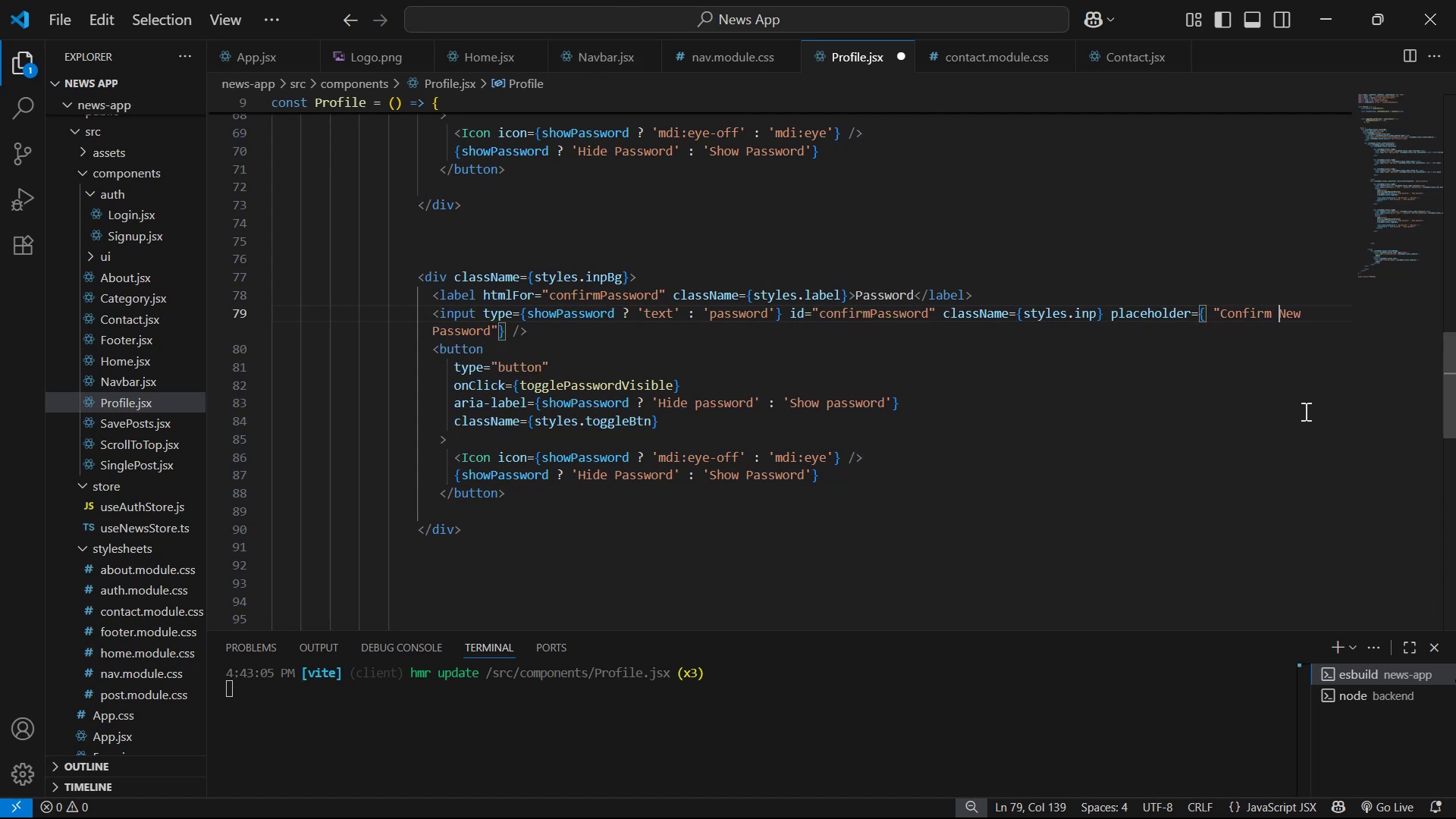 
key(Control+ControlLeft)
 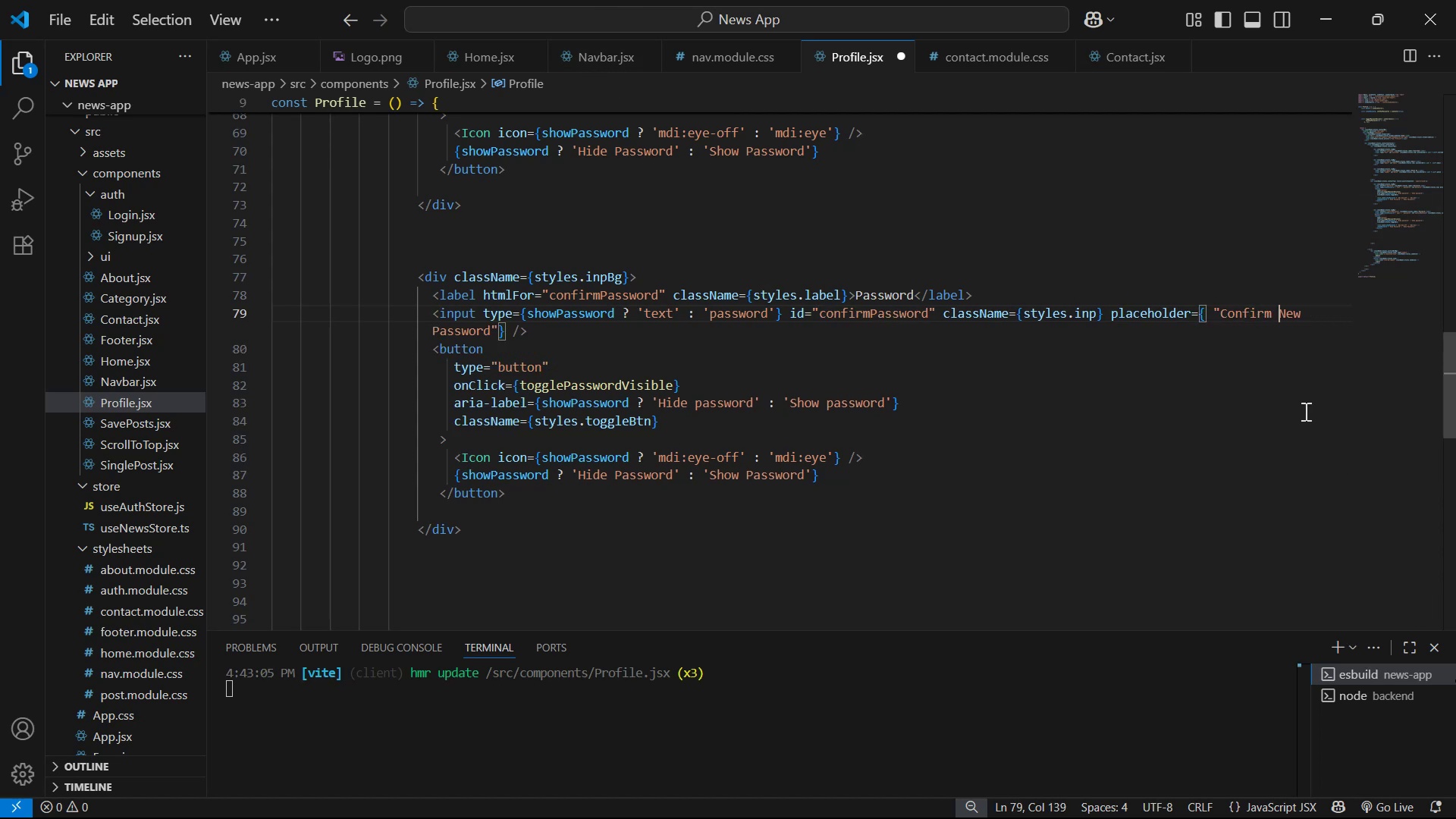 
key(Control+ControlLeft)
 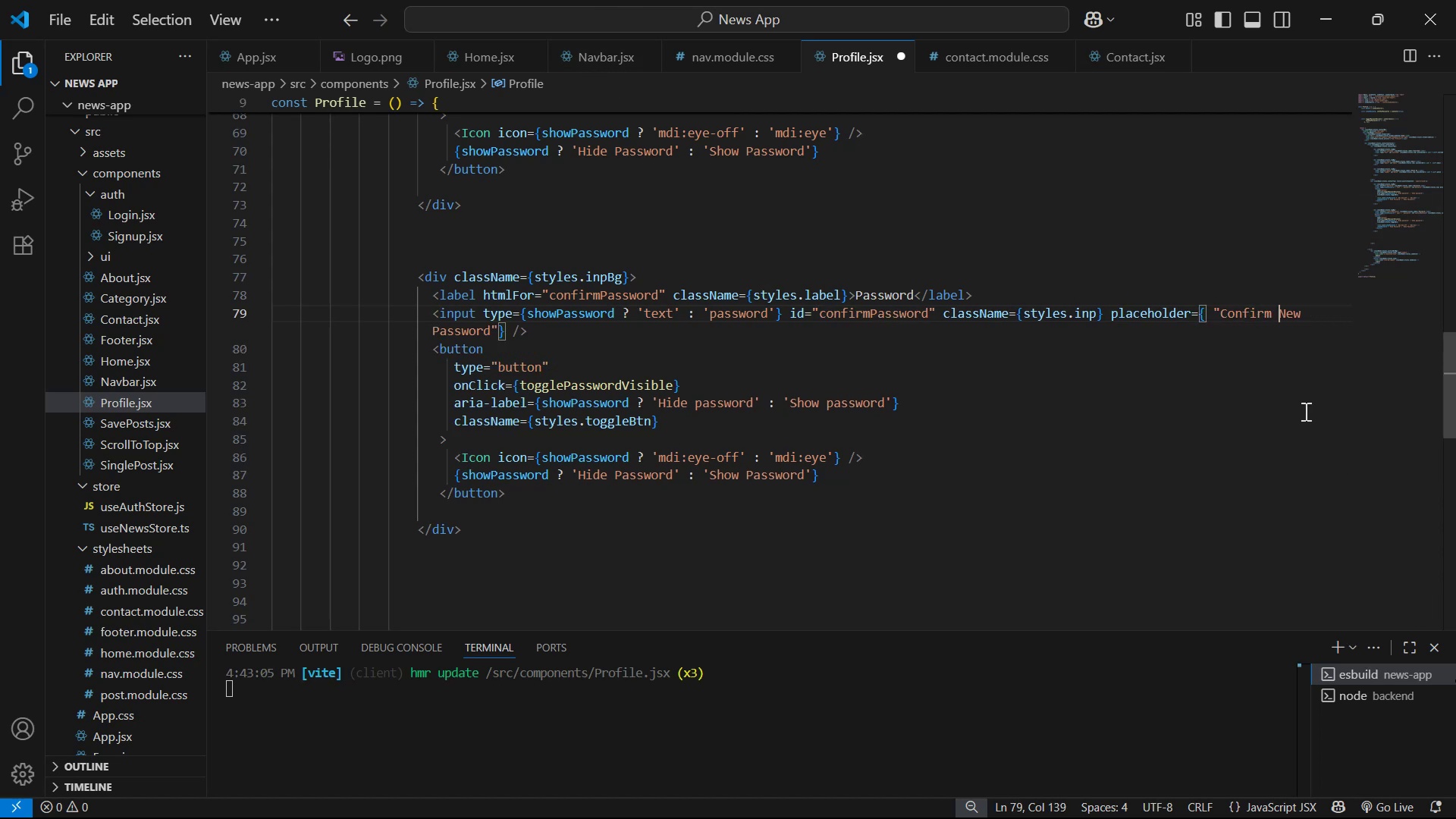 
key(Backspace)
 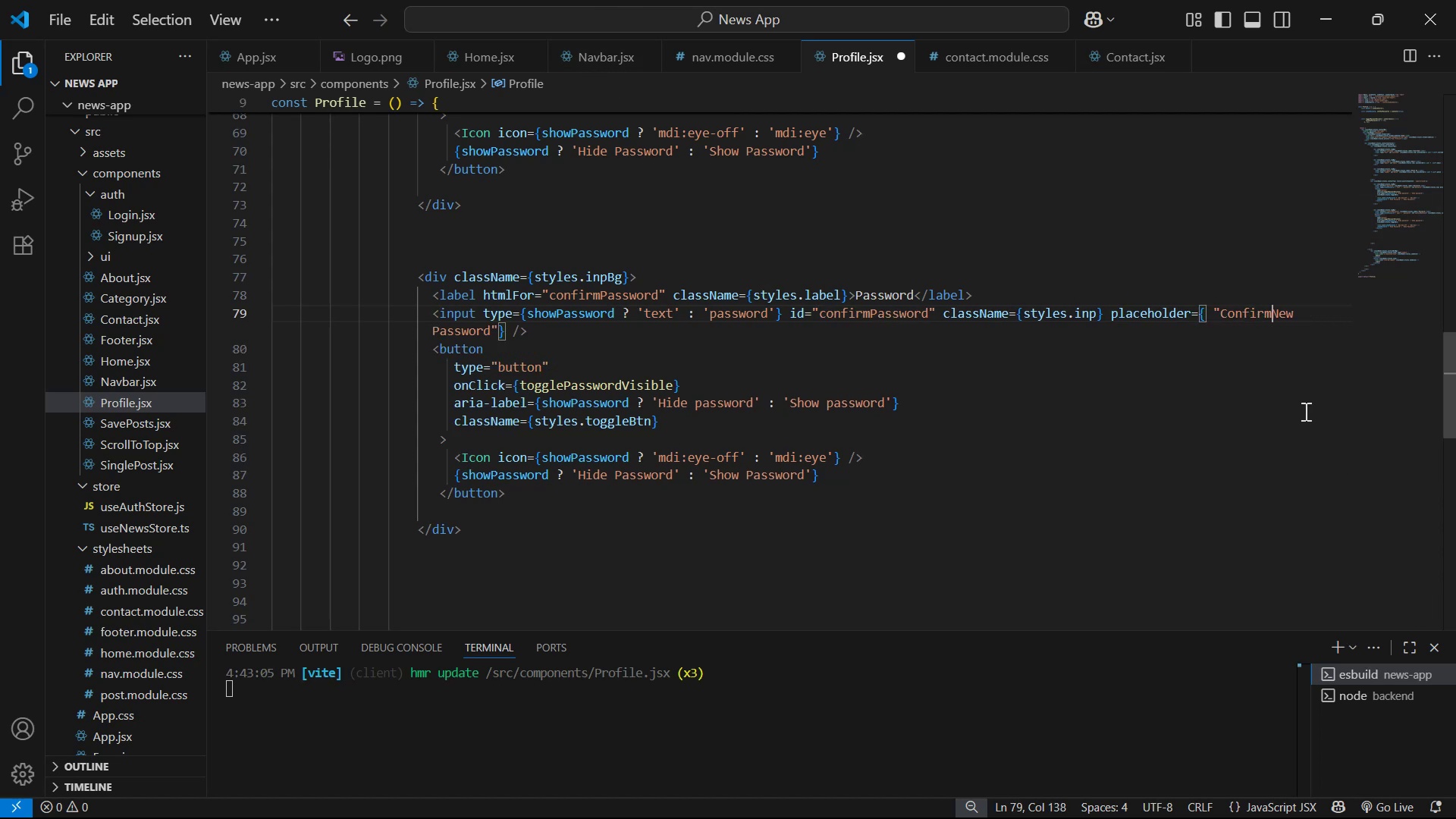 
key(Space)
 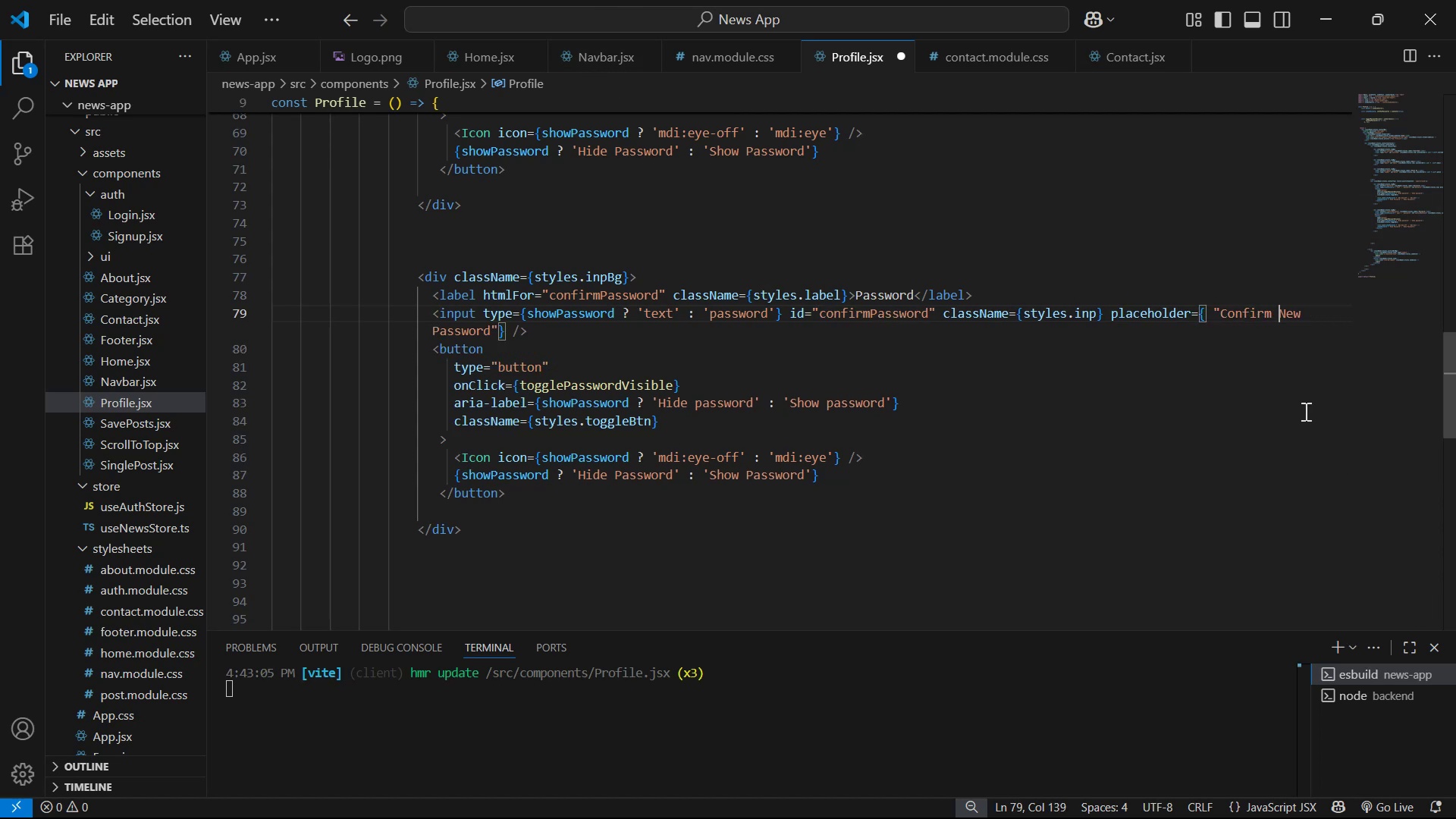 
key(Control+S)
 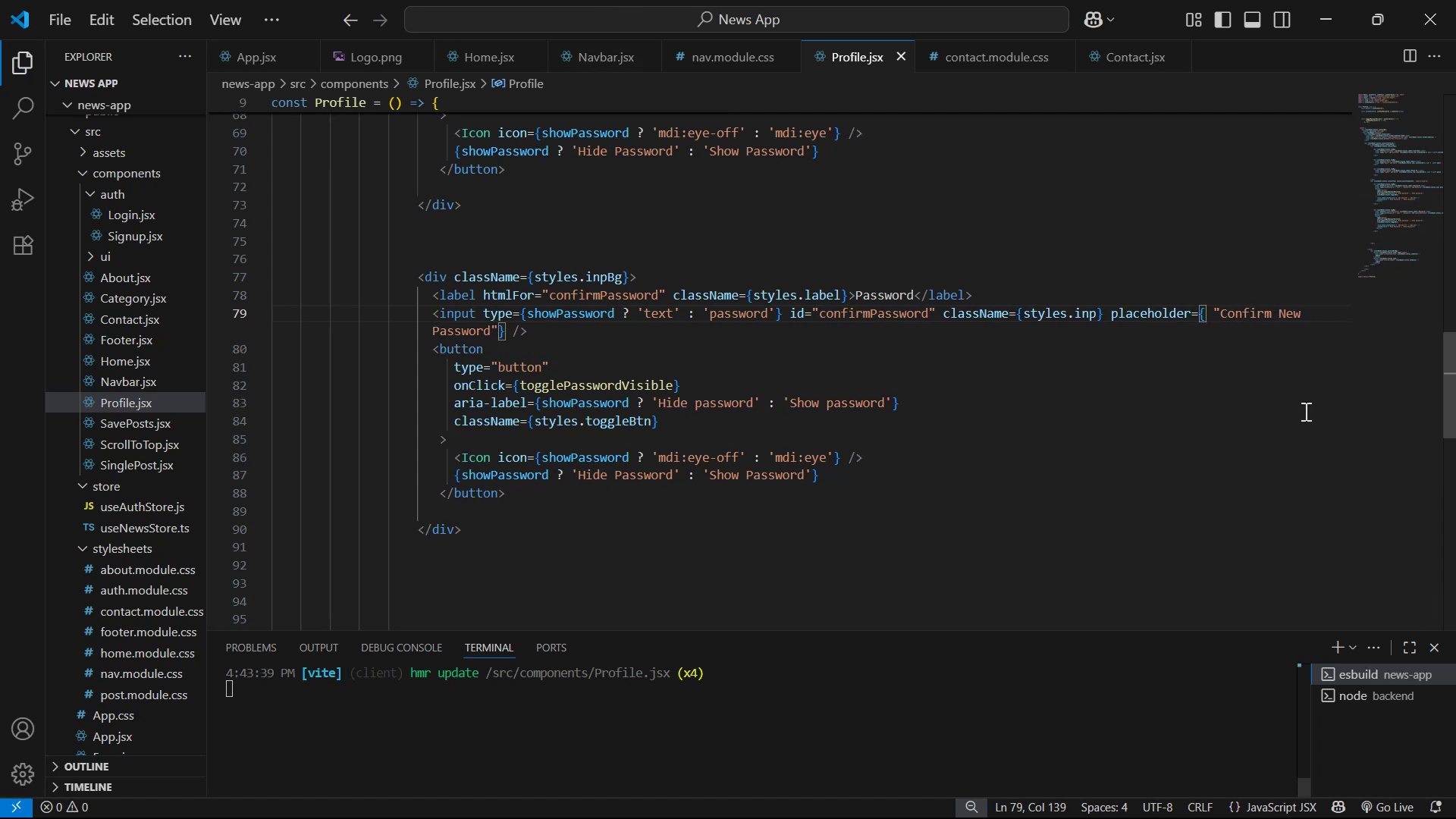 
key(Alt+AltLeft)
 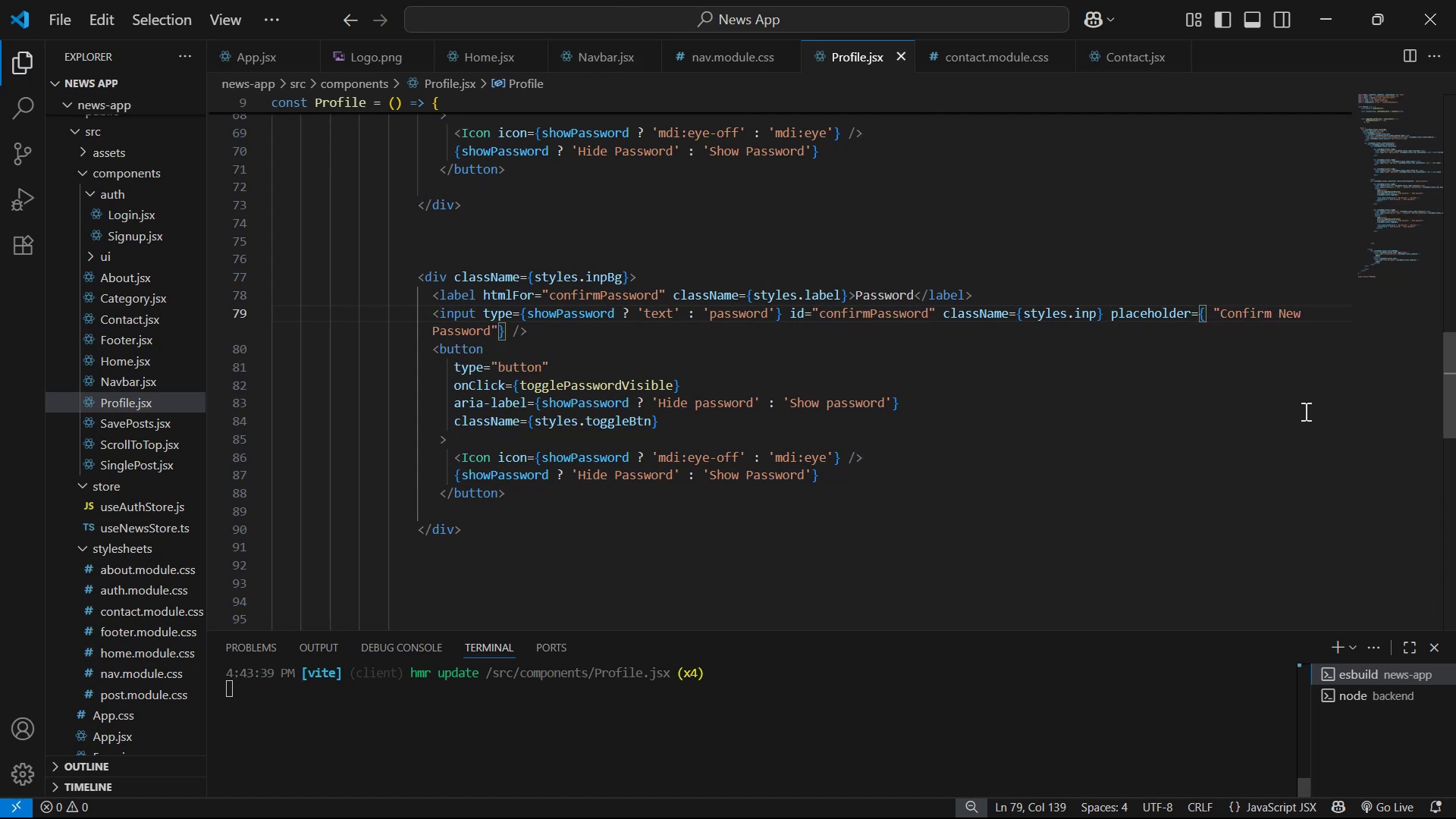 
key(Alt+Tab)
 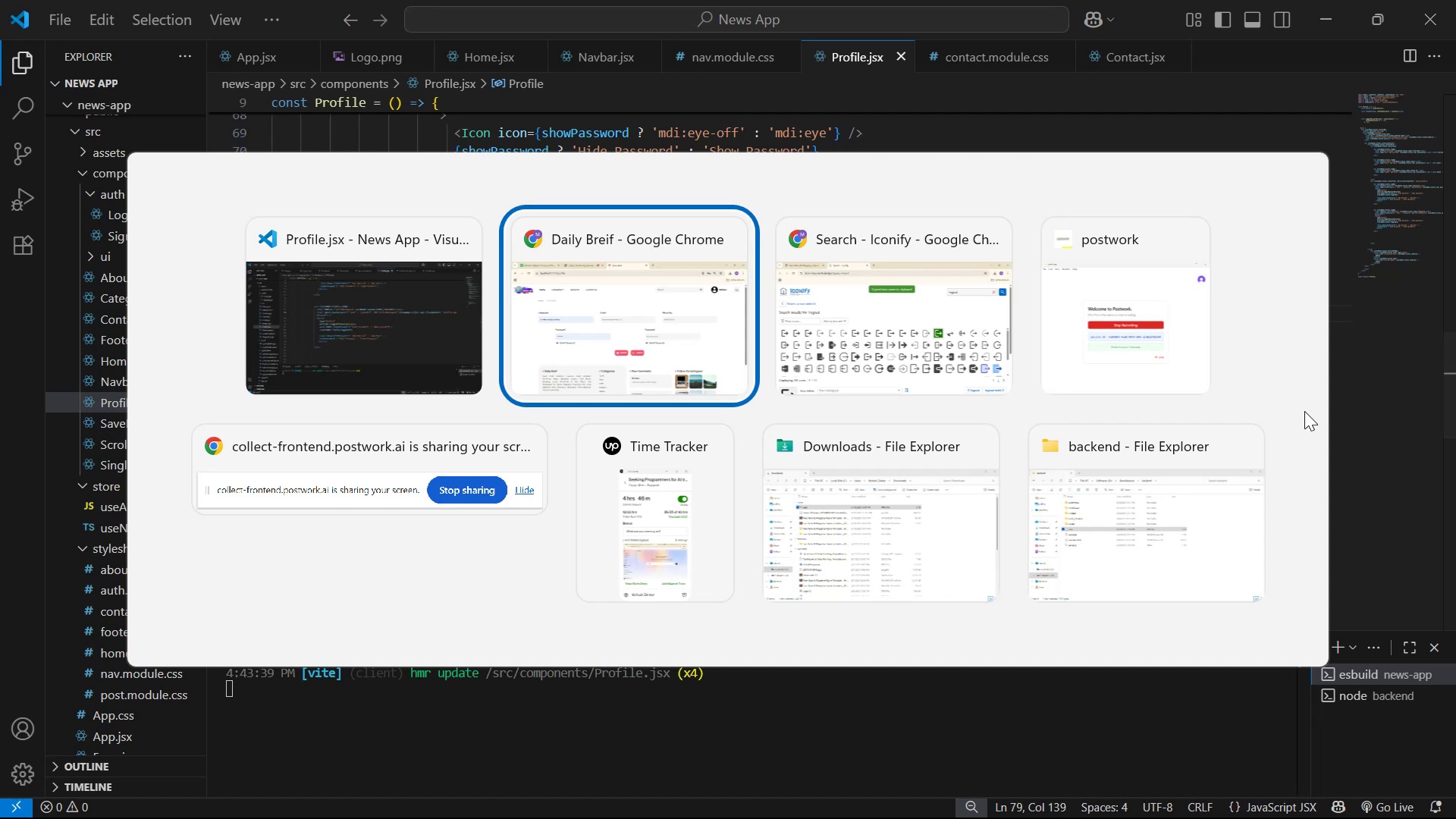 
key(Enter)
 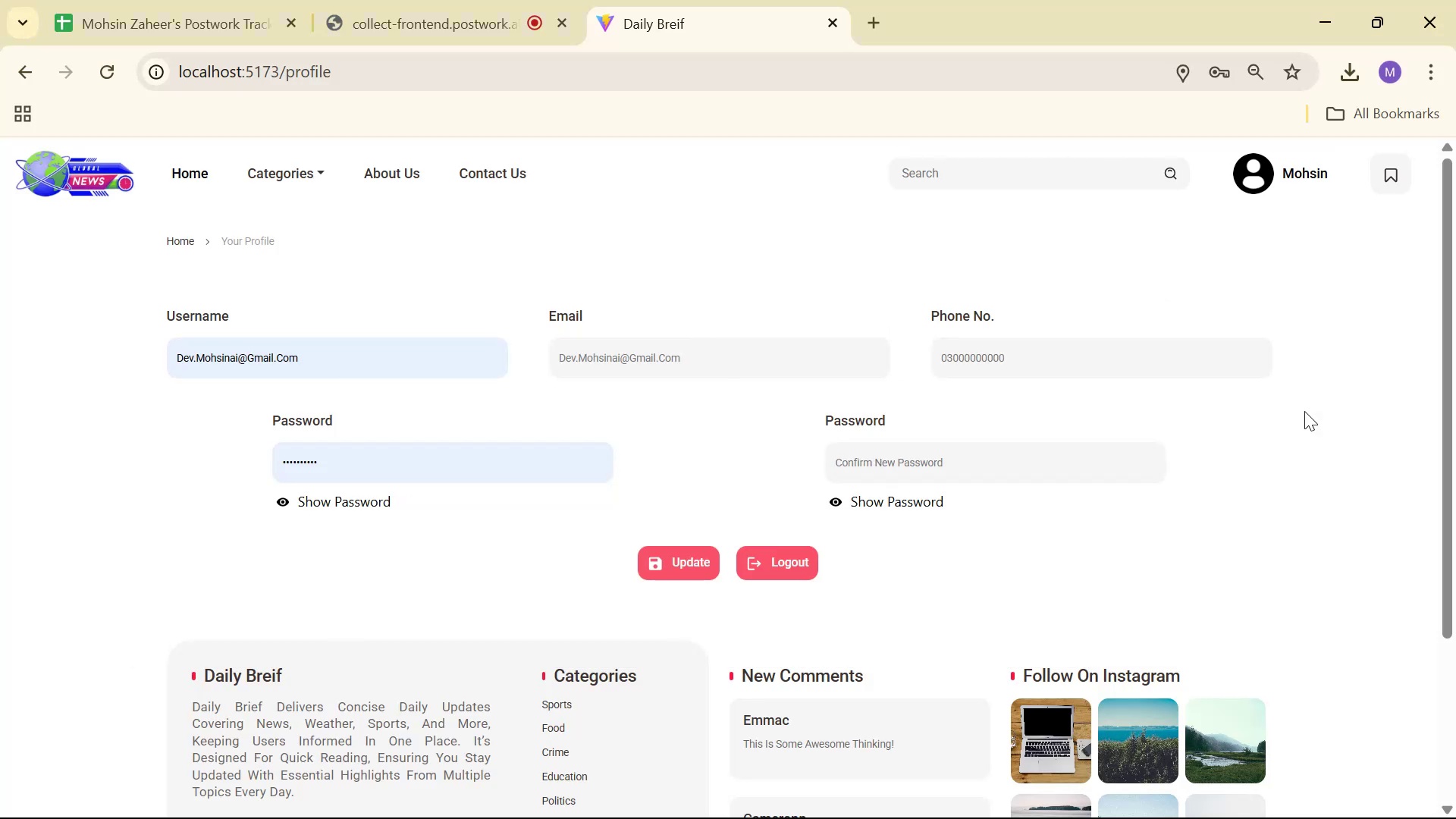 
key(Alt+AltLeft)
 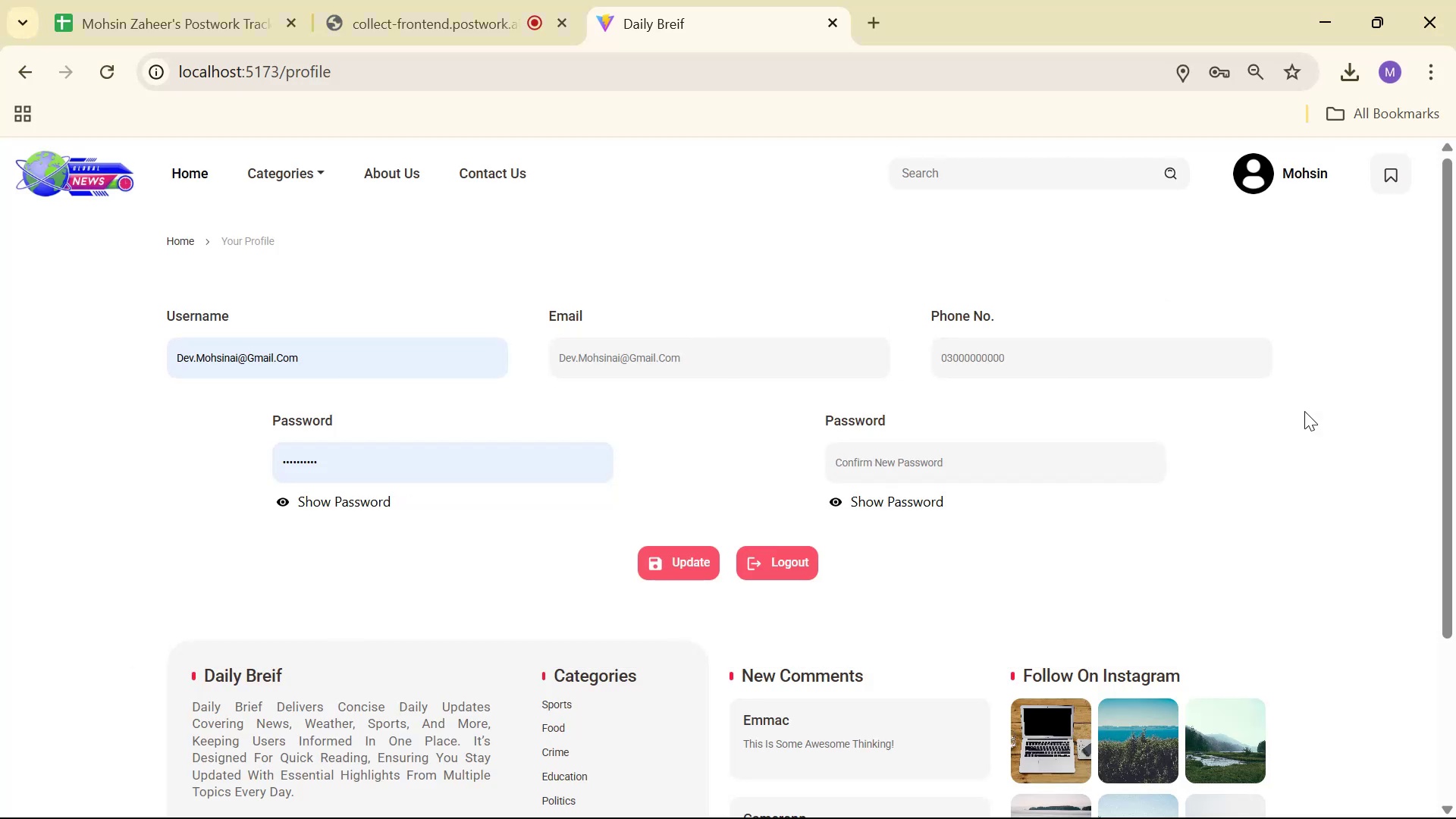 
key(Alt+Tab)
 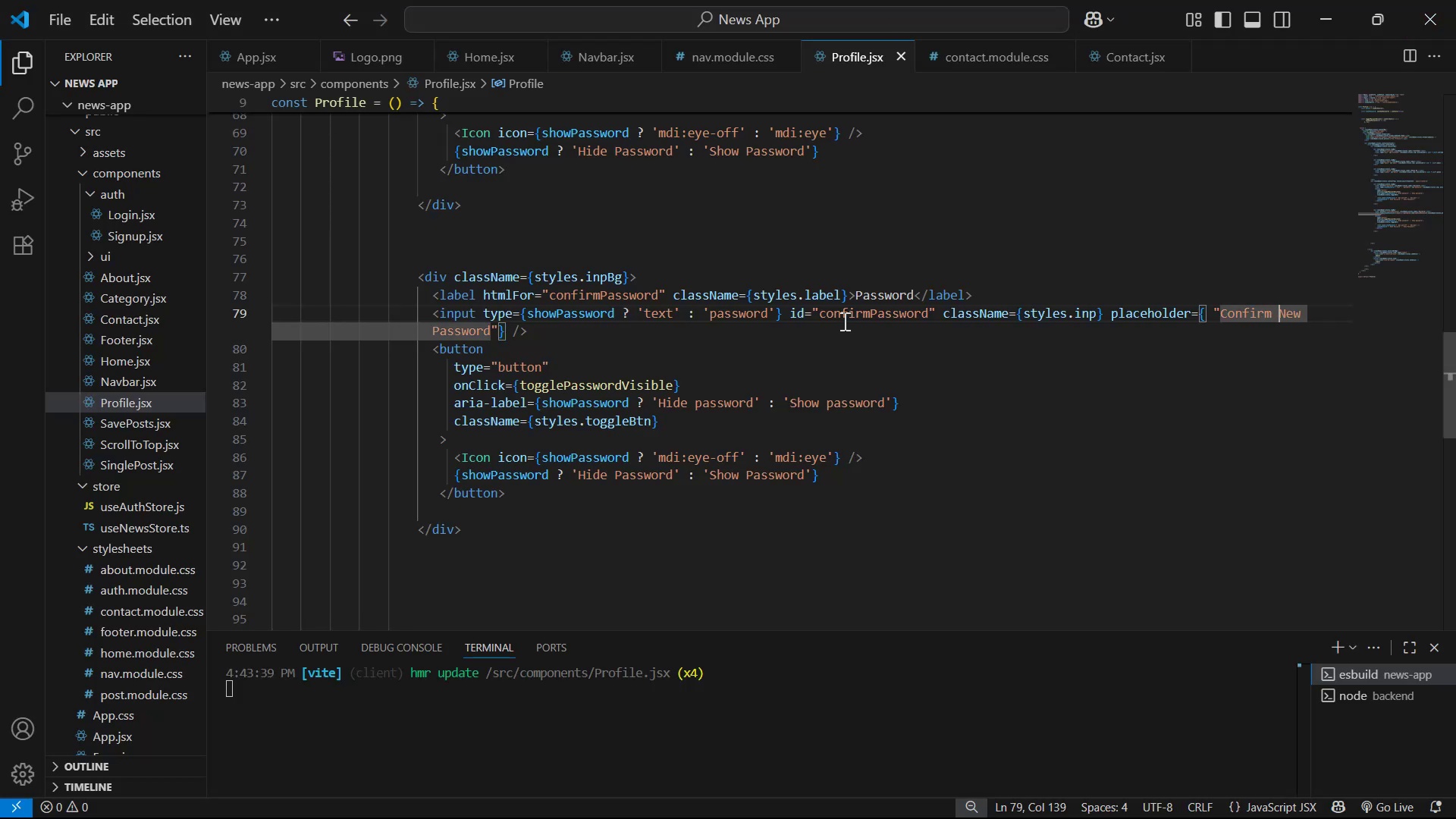 
left_click([857, 284])
 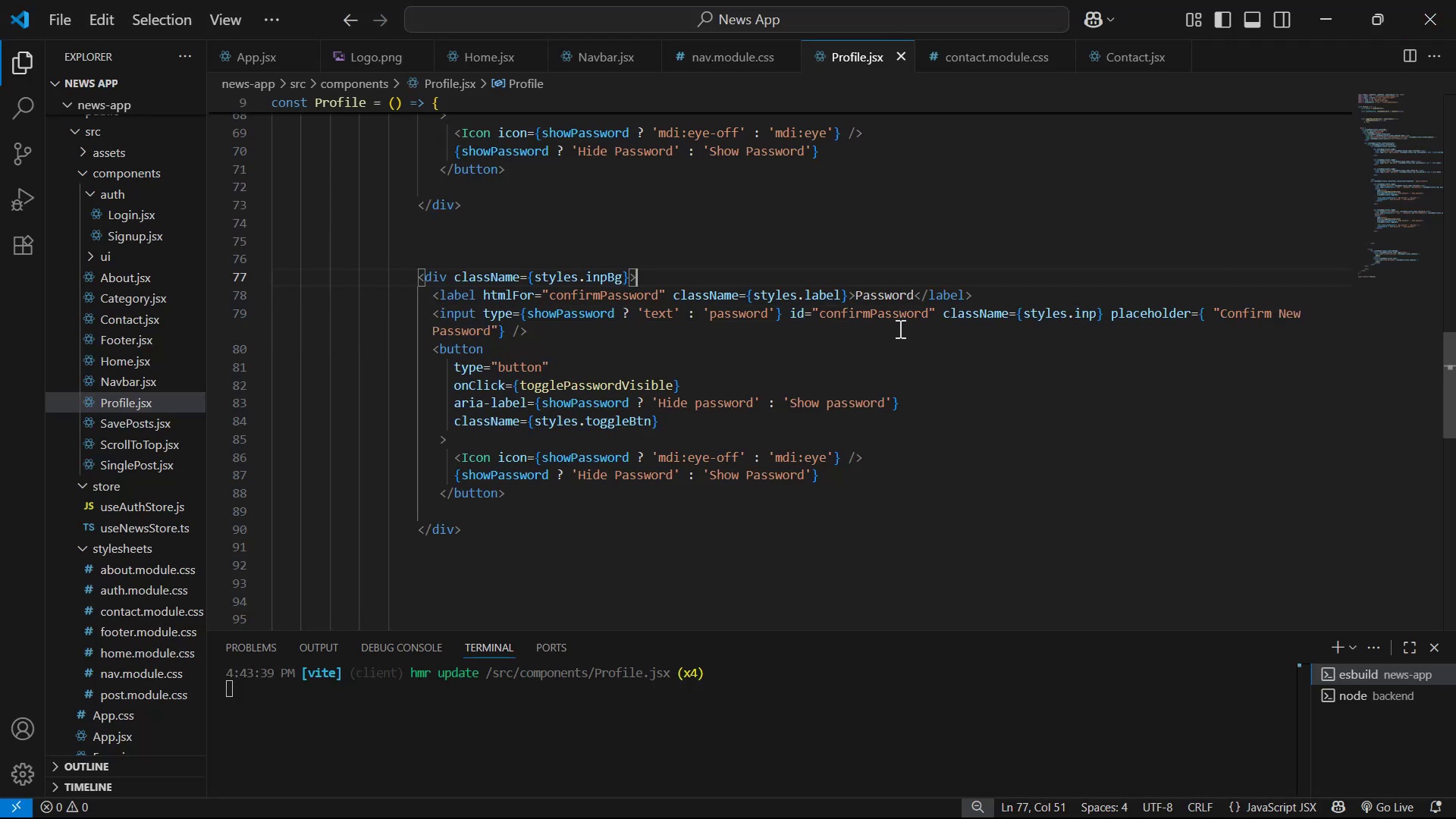 
left_click([854, 294])
 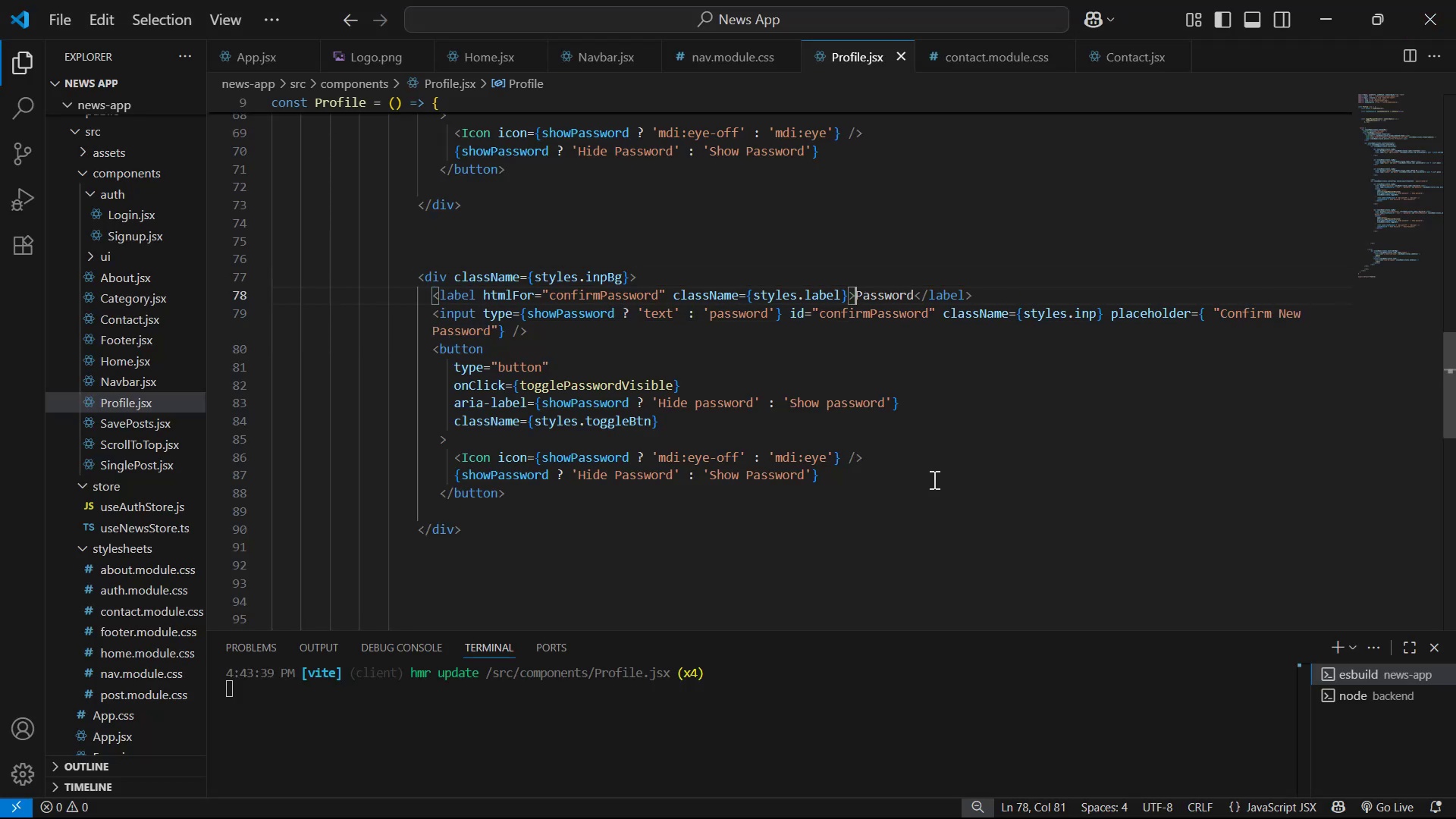 
key(Space)
 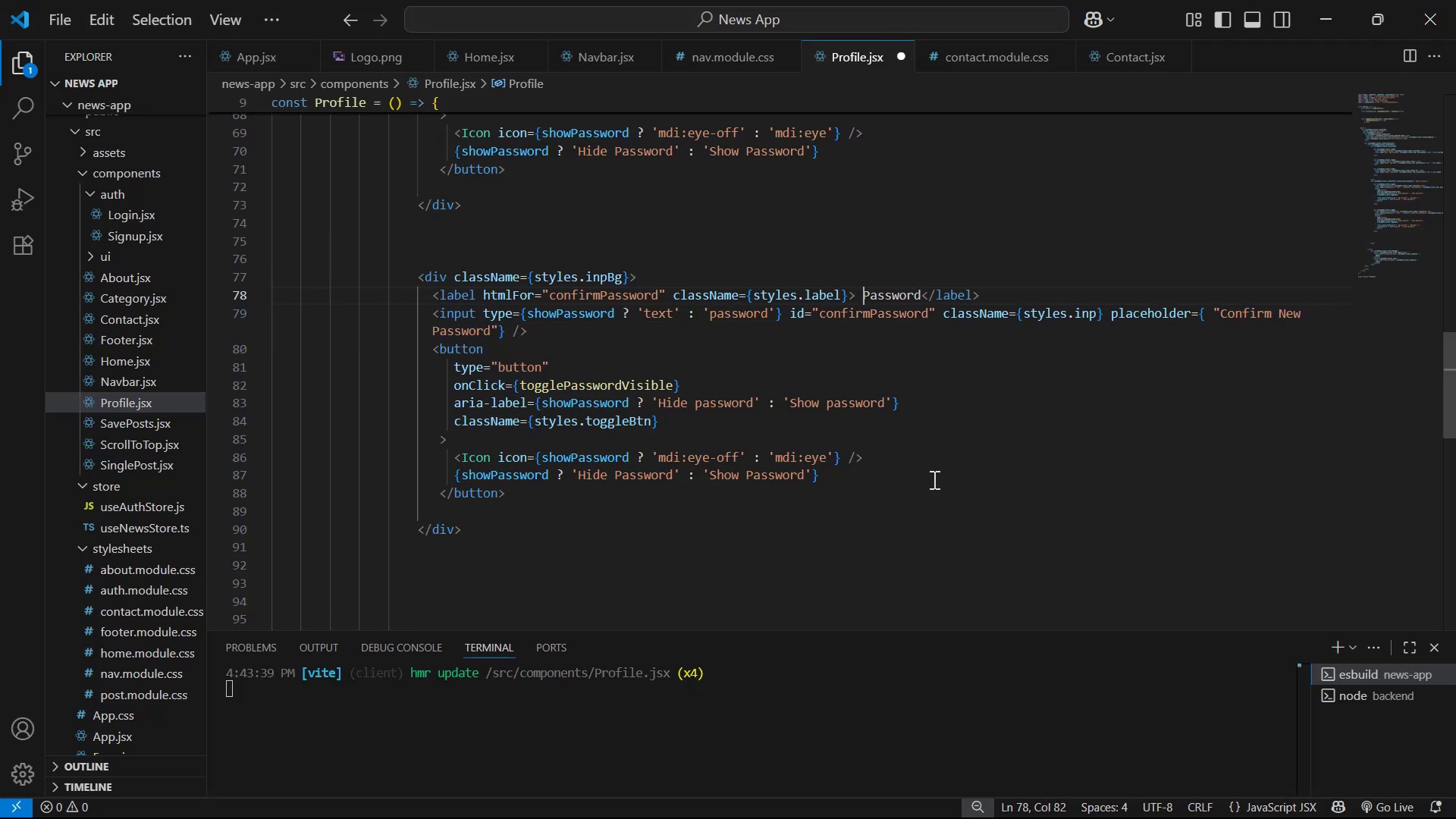 
key(ArrowLeft)
 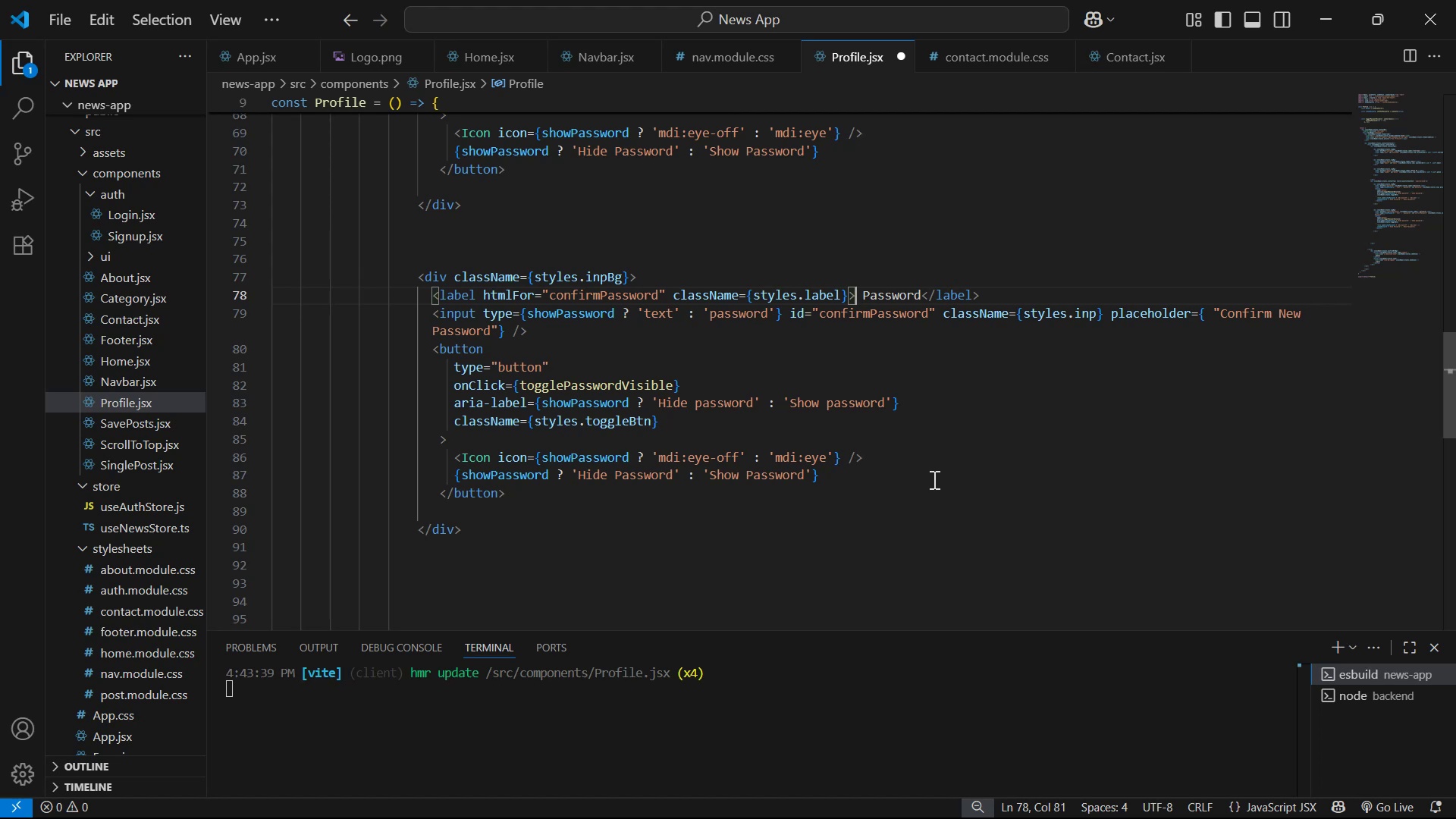 
type(confrm )
key(Backspace)
key(Backspace)
key(Backspace)
key(Backspace)
key(Backspace)
key(Backspace)
key(Backspace)
type(Confirm )
key(Backspace)
 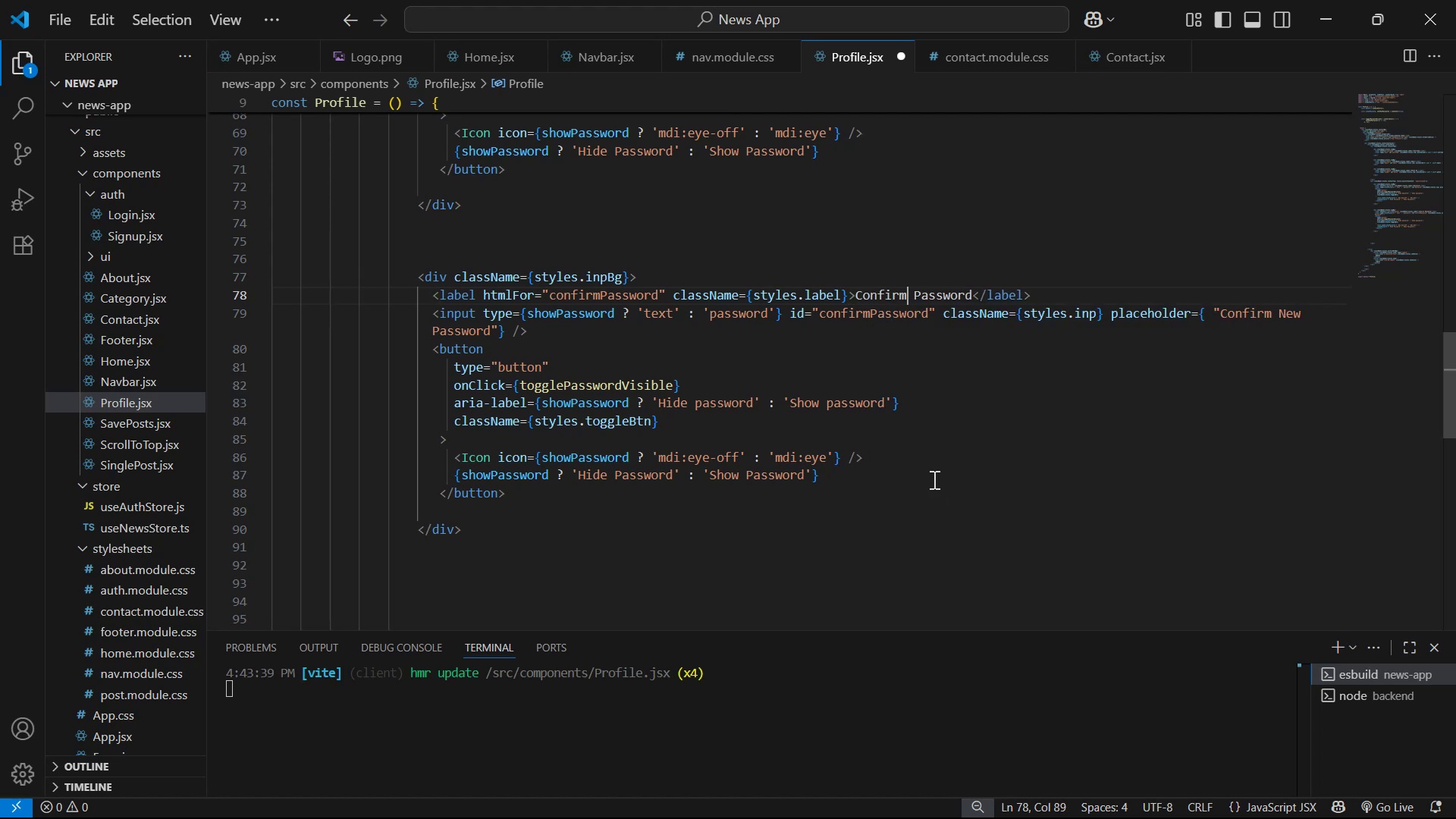 
key(Control+ControlLeft)
 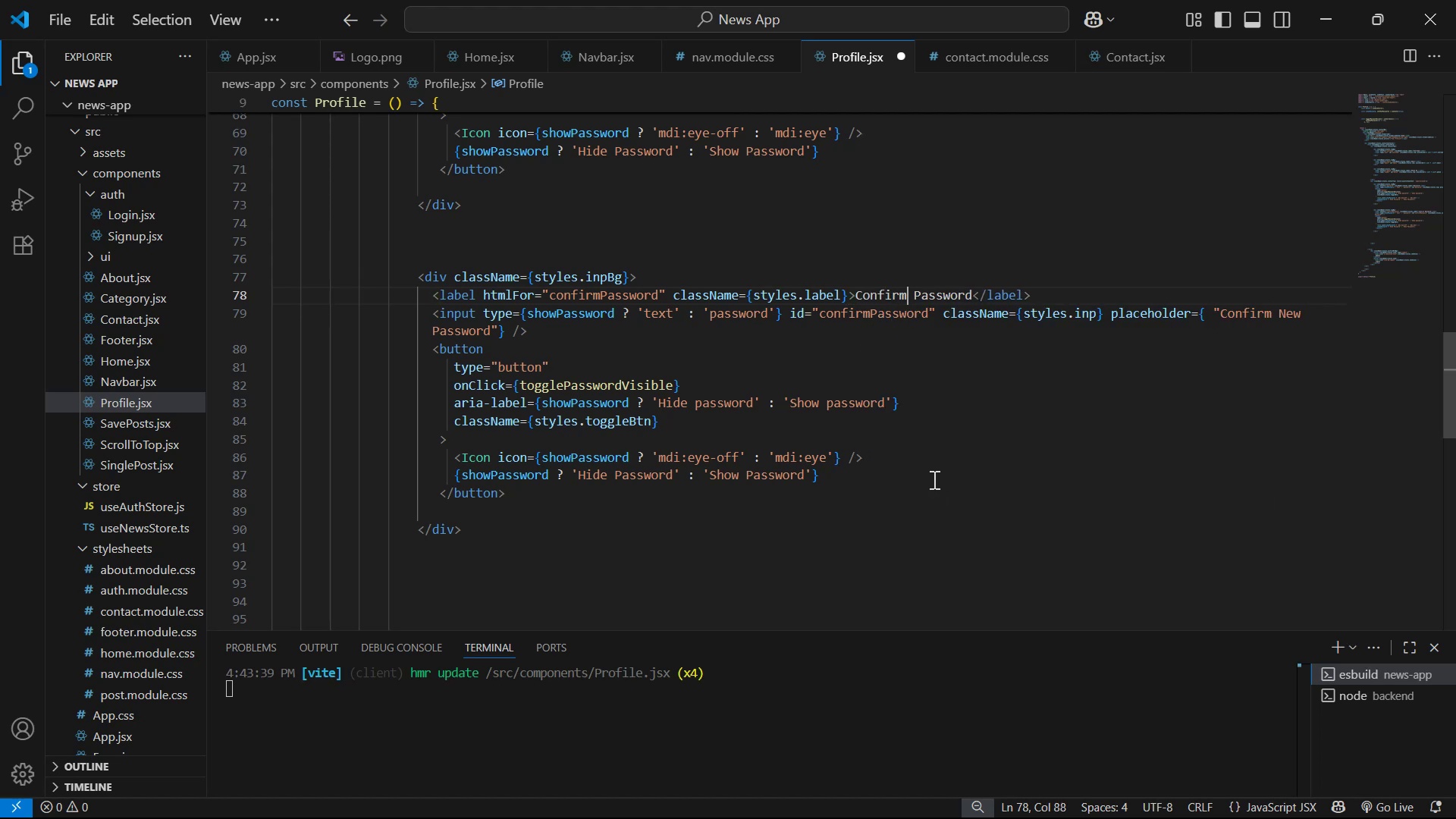 
key(Control+S)
 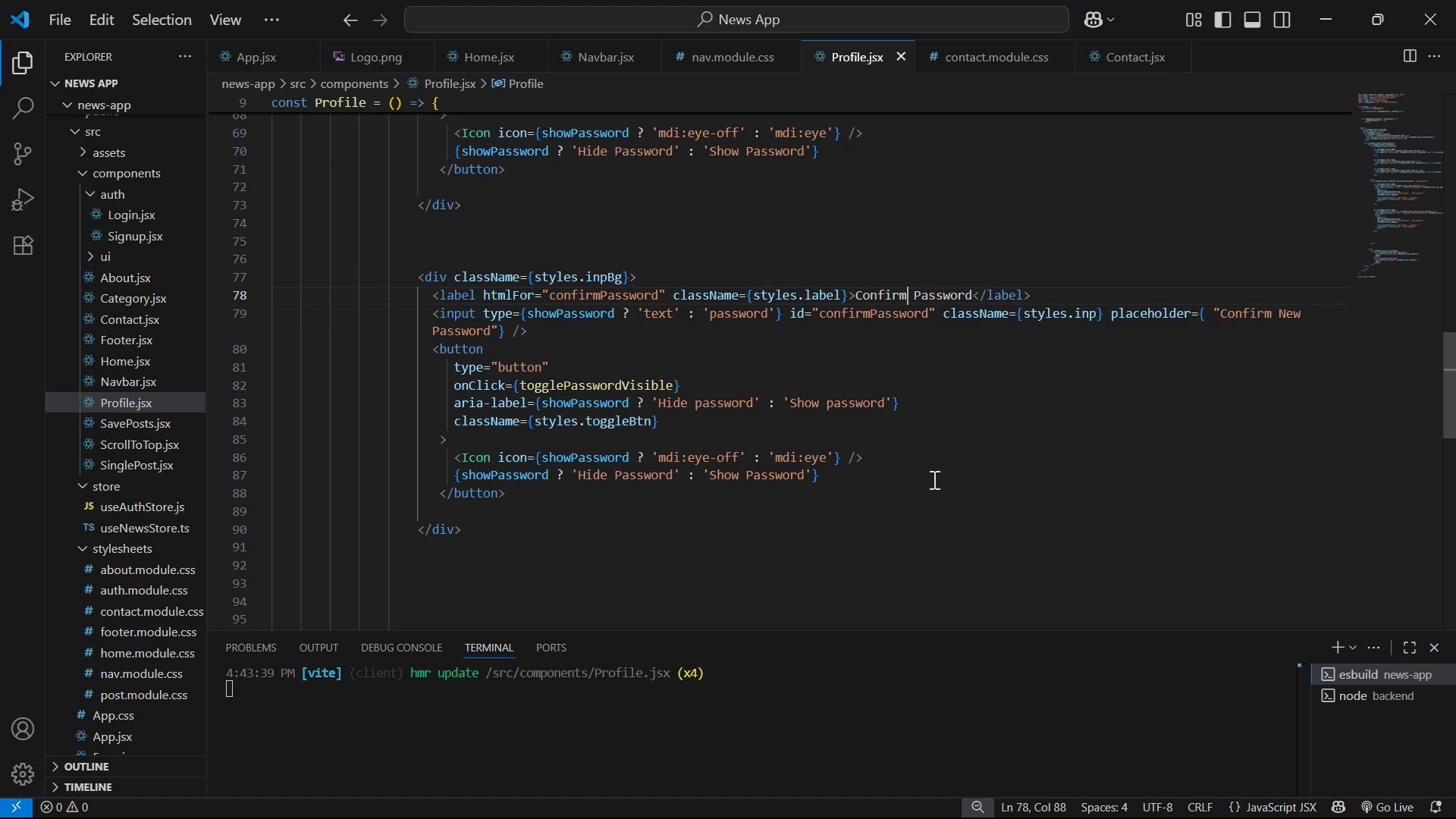 
key(Alt+Control+AltLeft)
 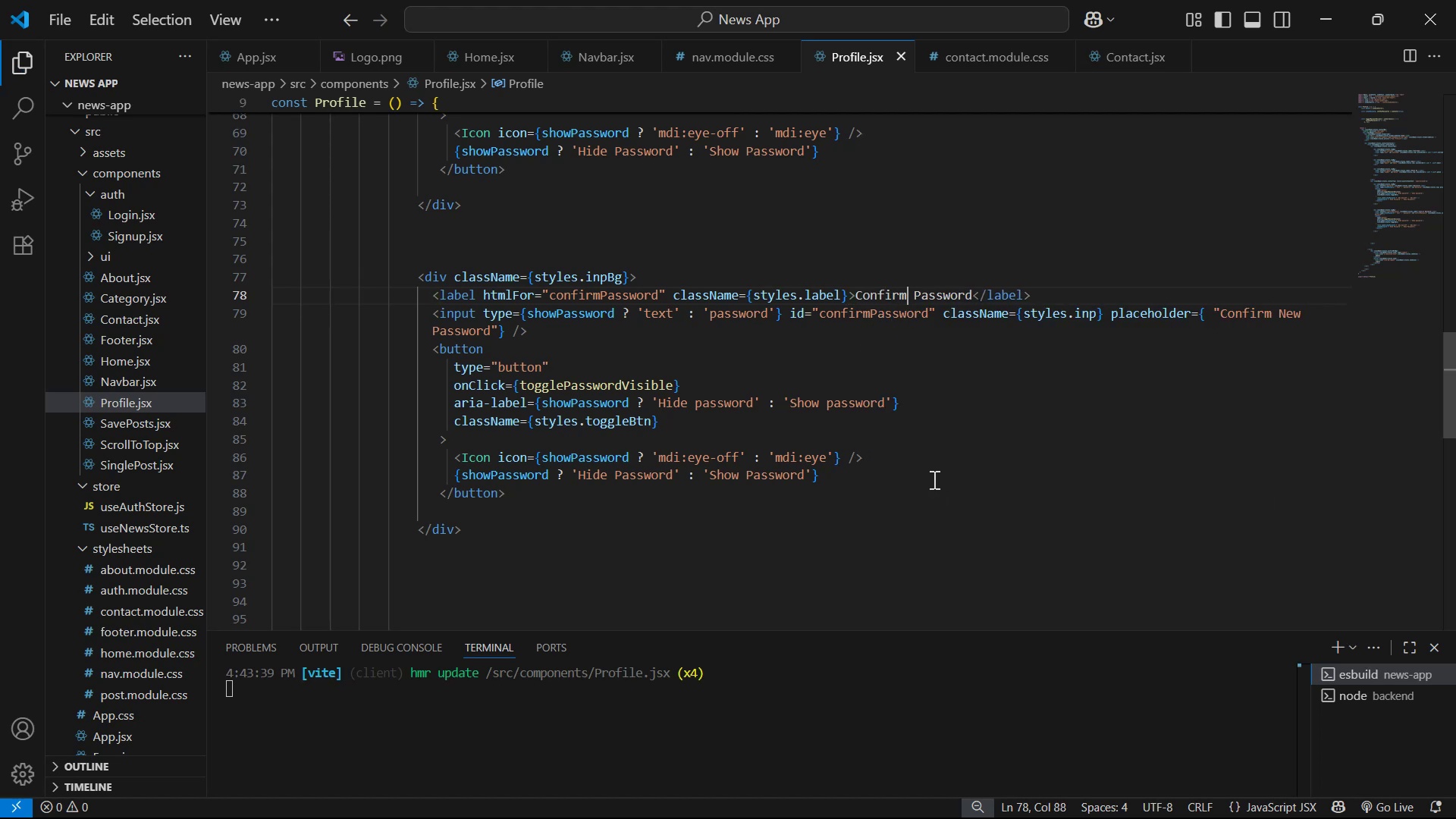 
key(Alt+Control+Tab)
 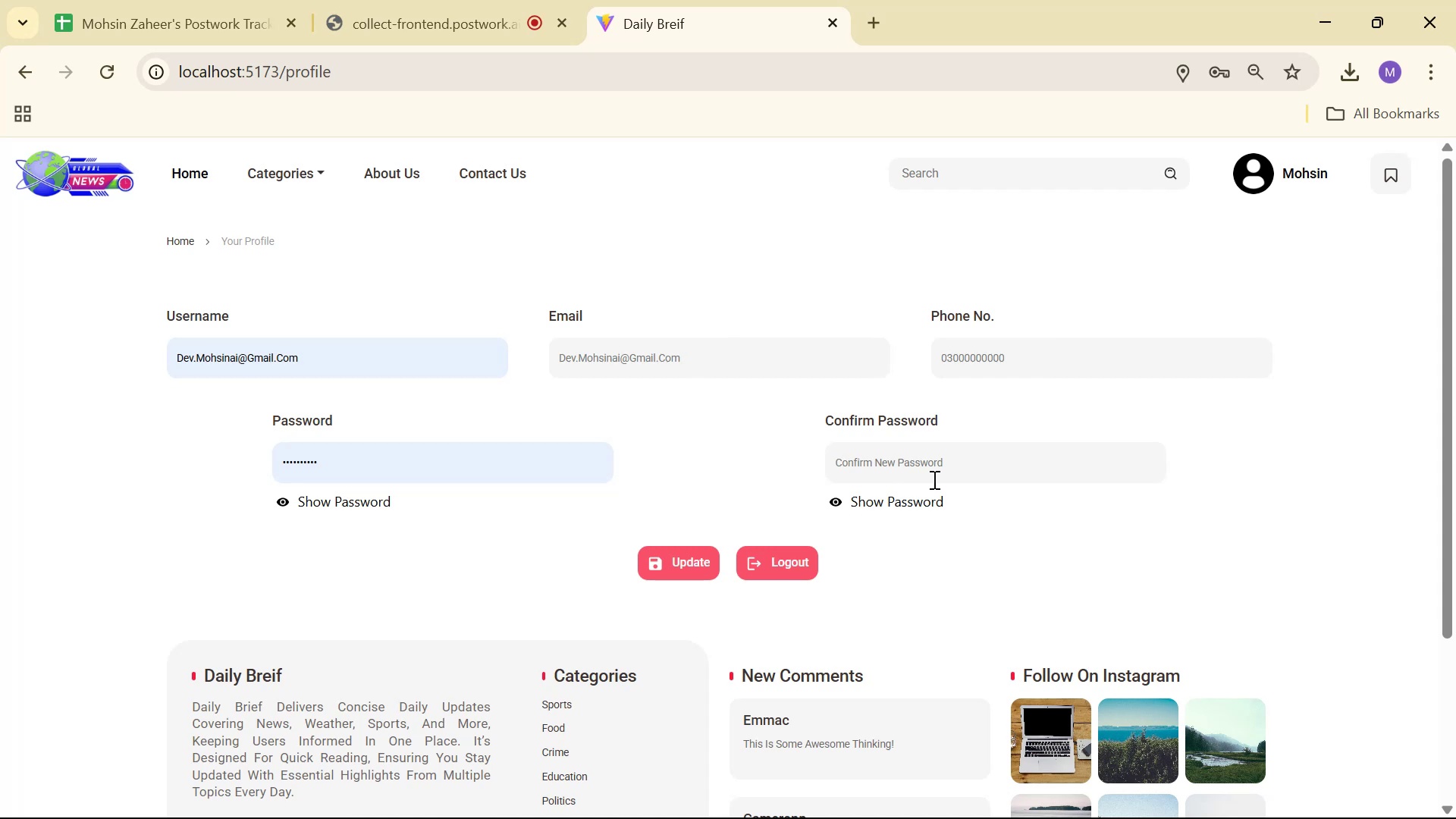 
wait(9.74)
 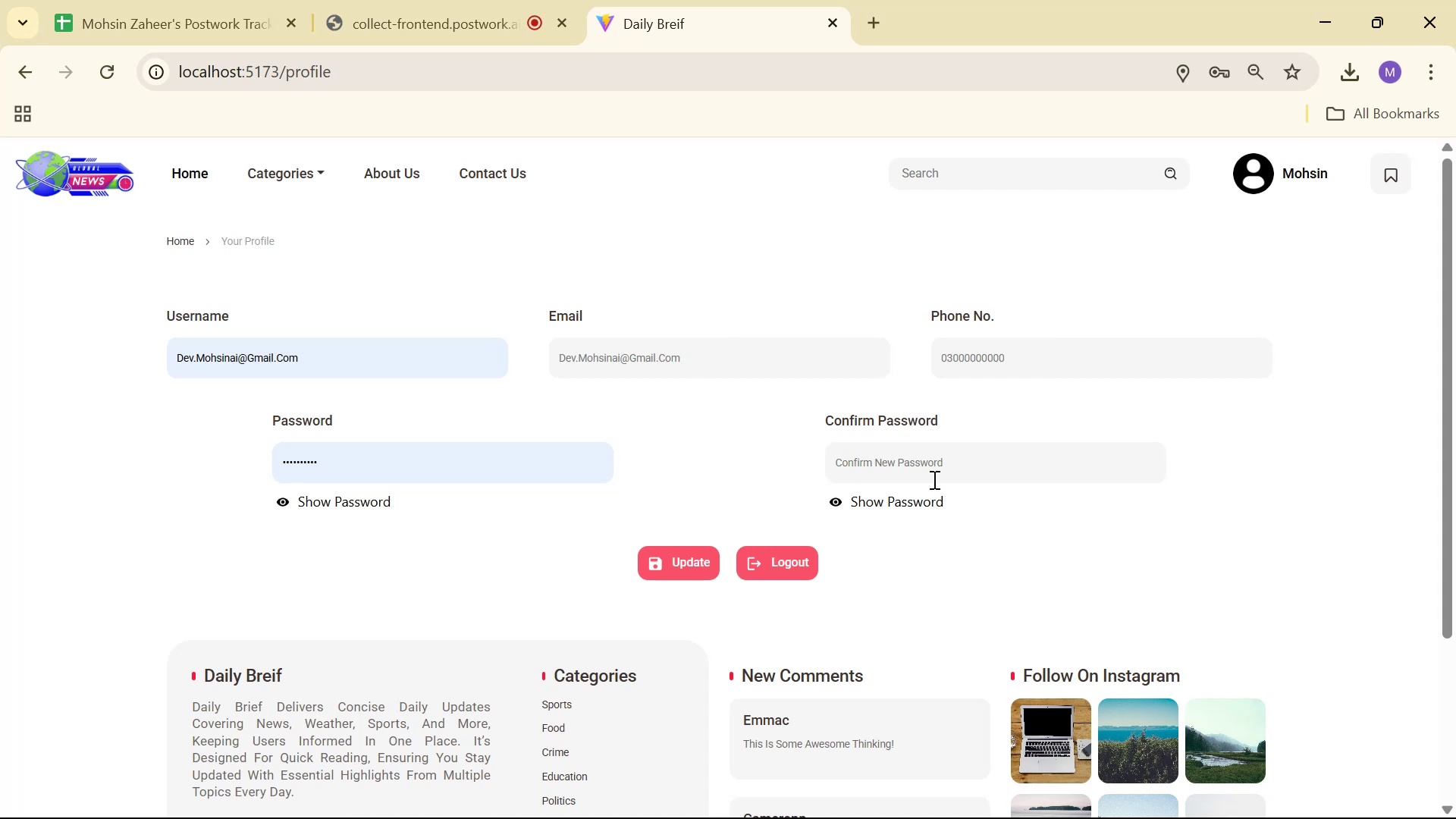 
left_click([394, 20])
 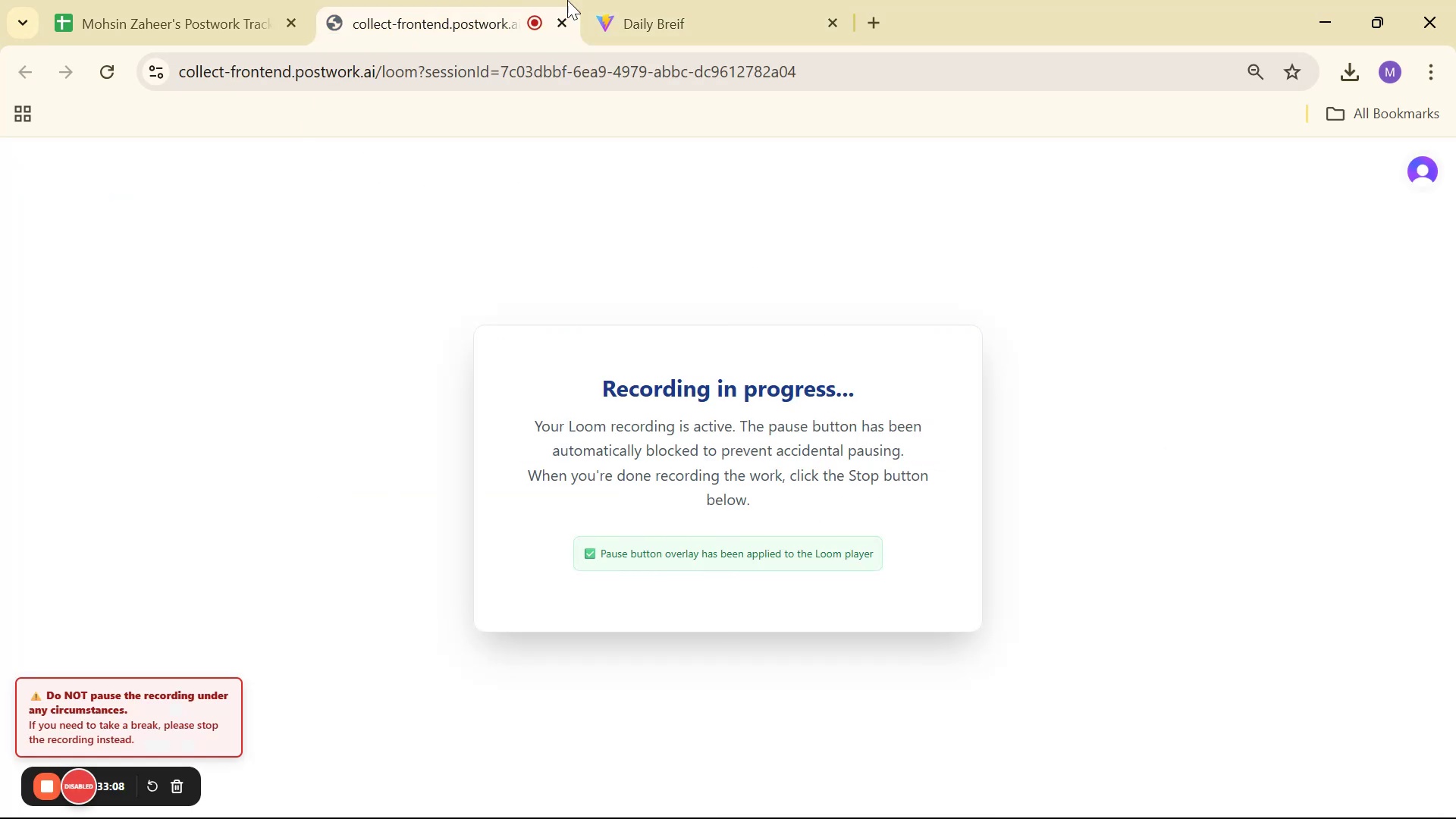 
left_click([639, 0])
 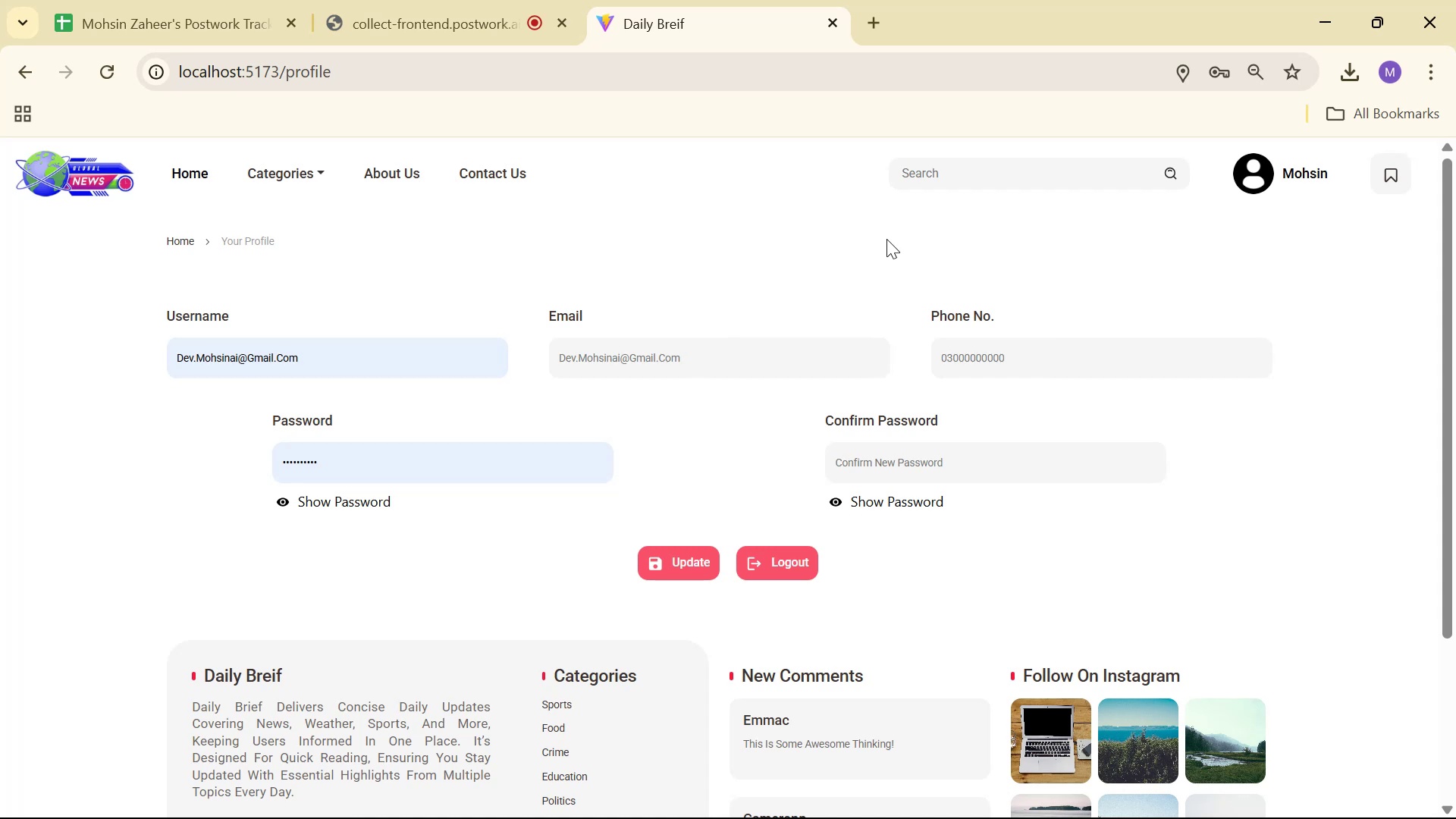 
key(Alt+AltLeft)
 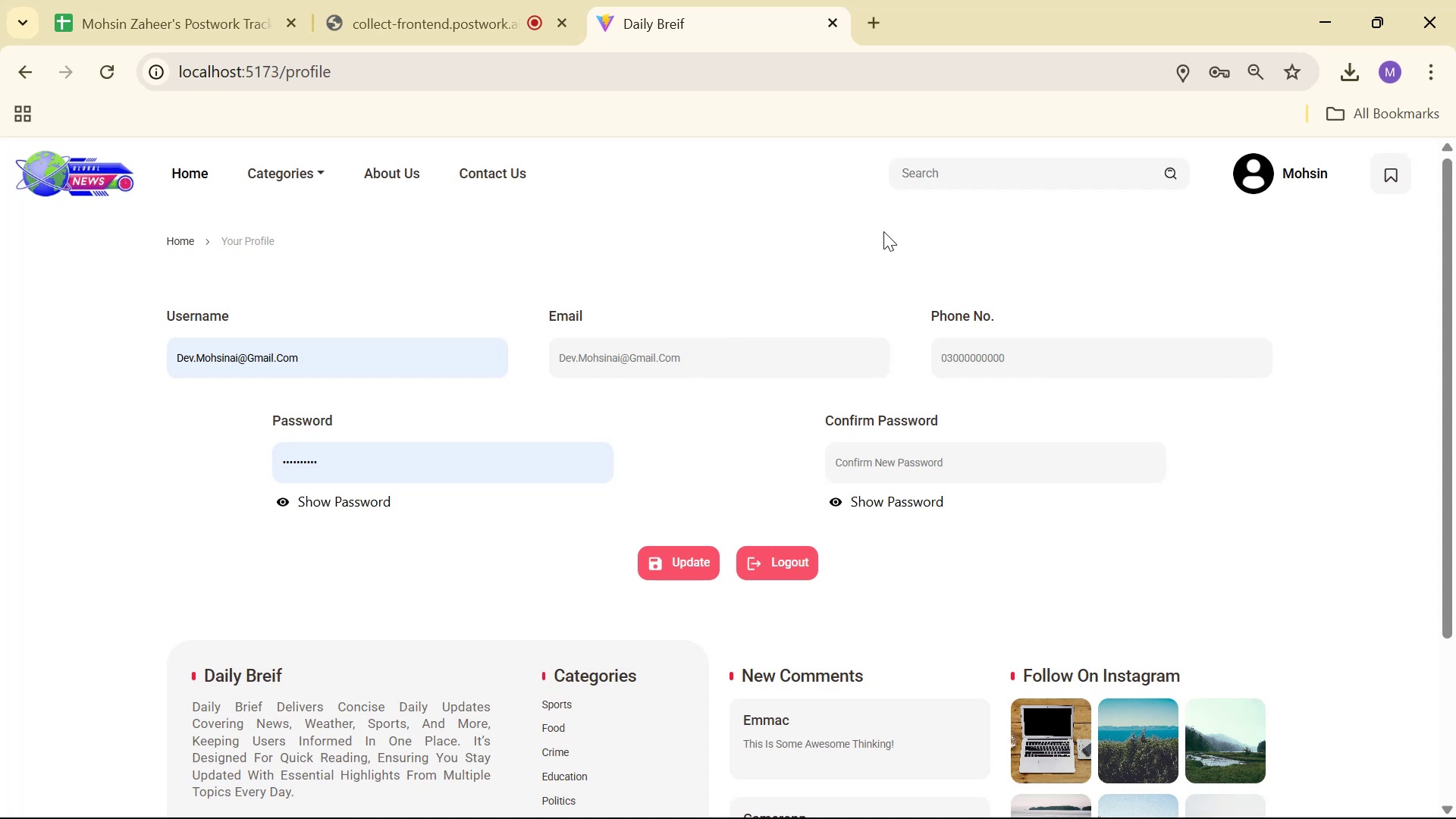 
key(Alt+Tab)
 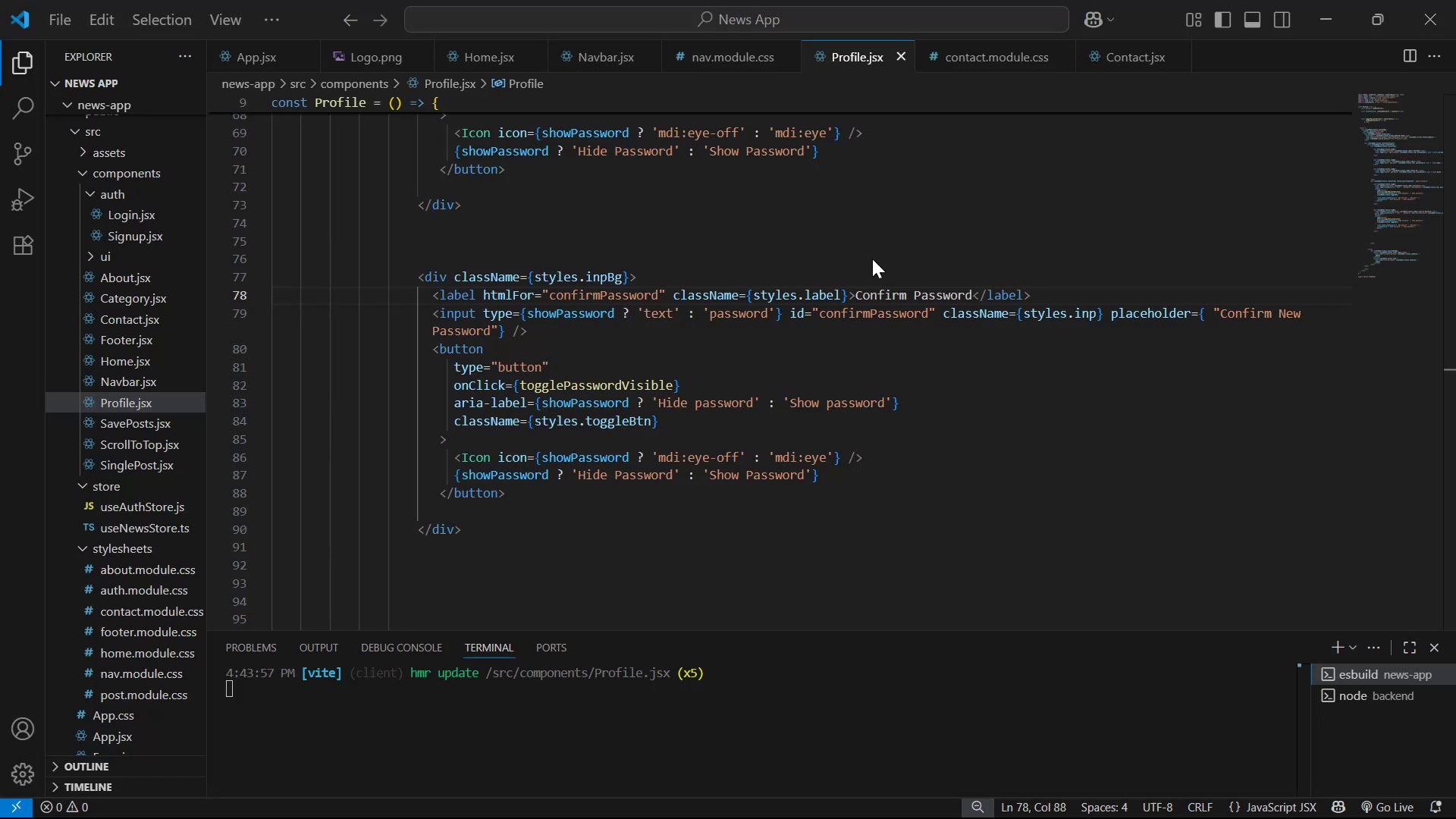 
scroll: coordinate [864, 347], scroll_direction: up, amount: 25.0
 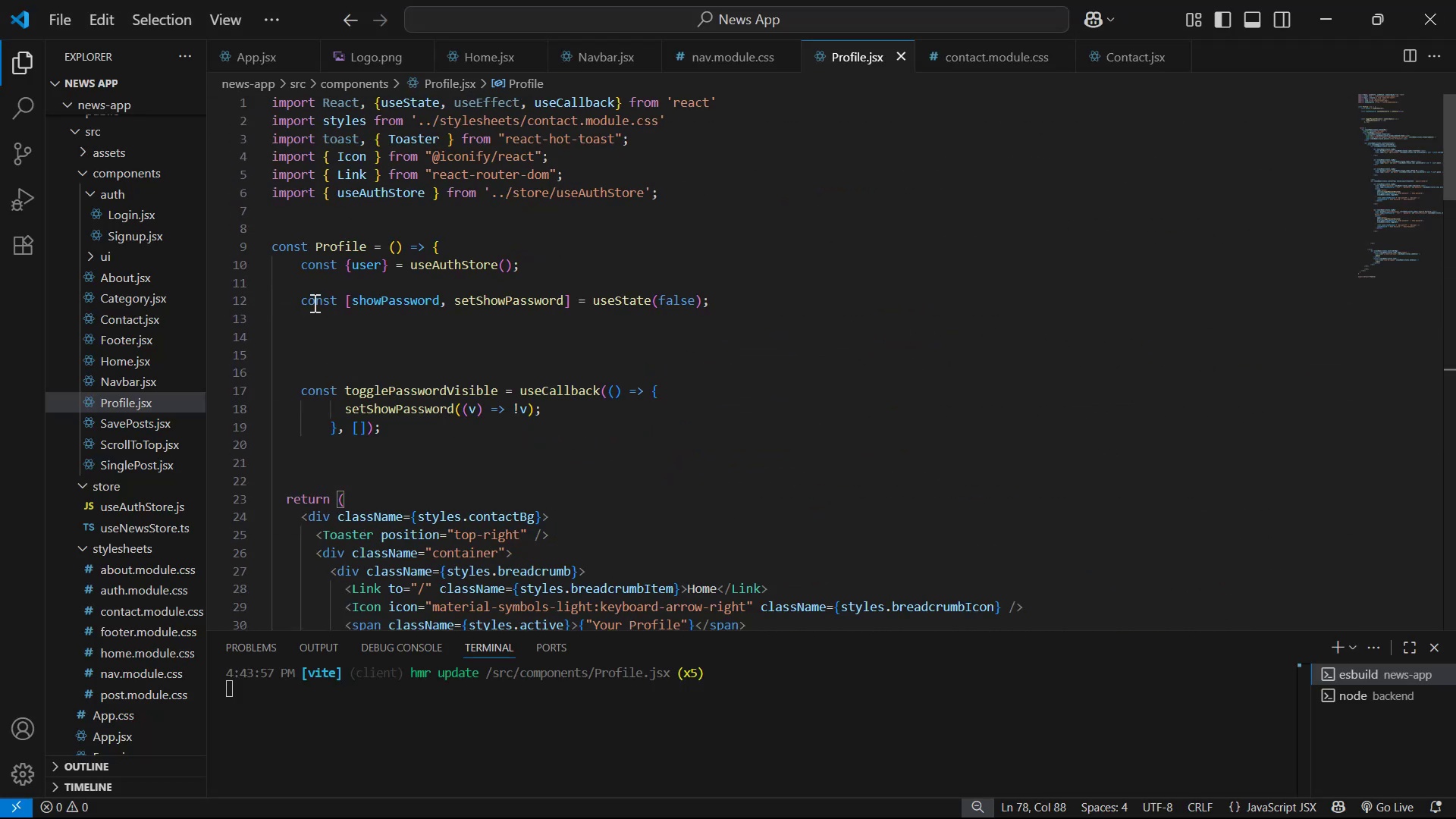 
left_click([385, 268])
 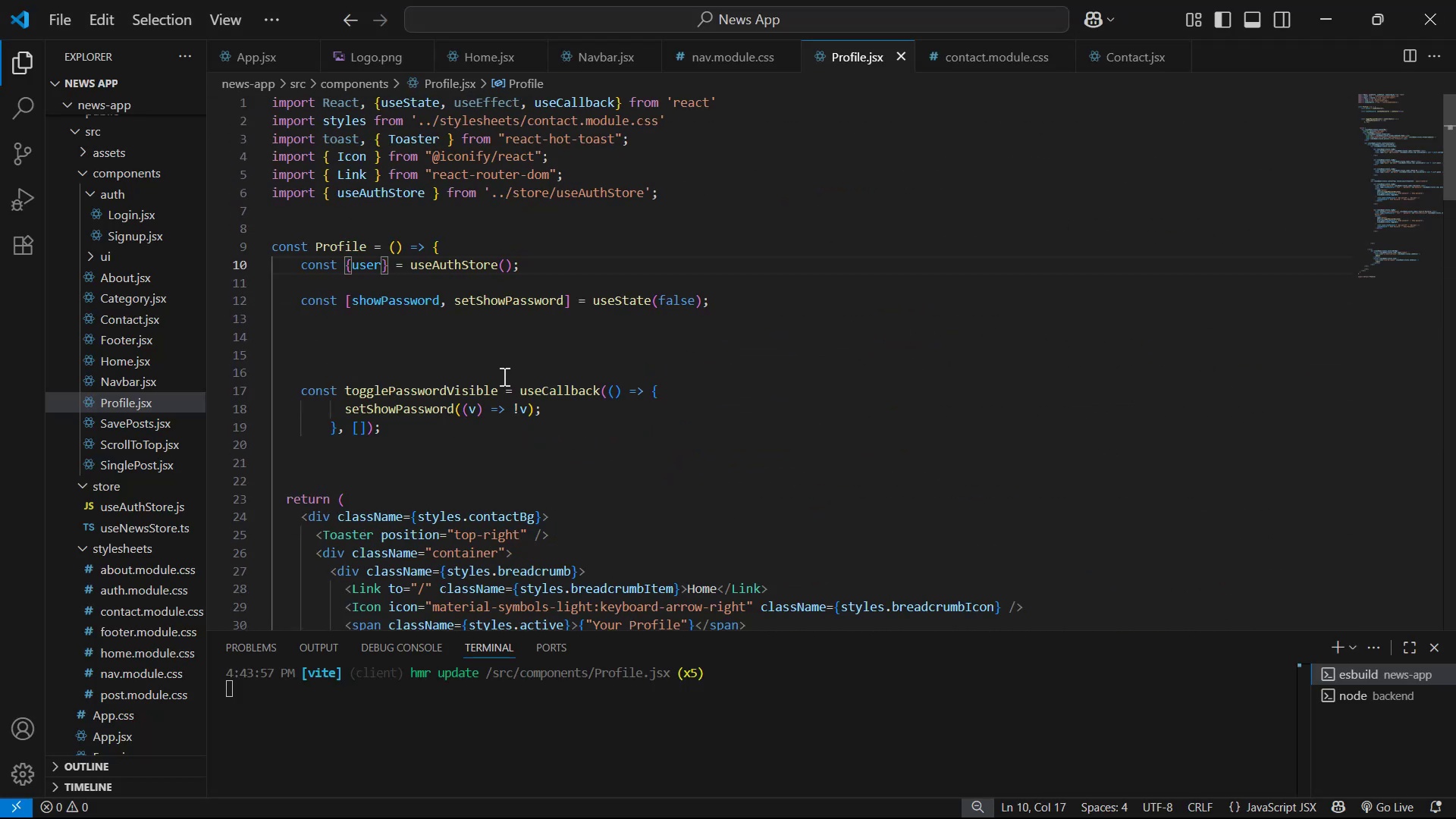 
key(ArrowLeft)
 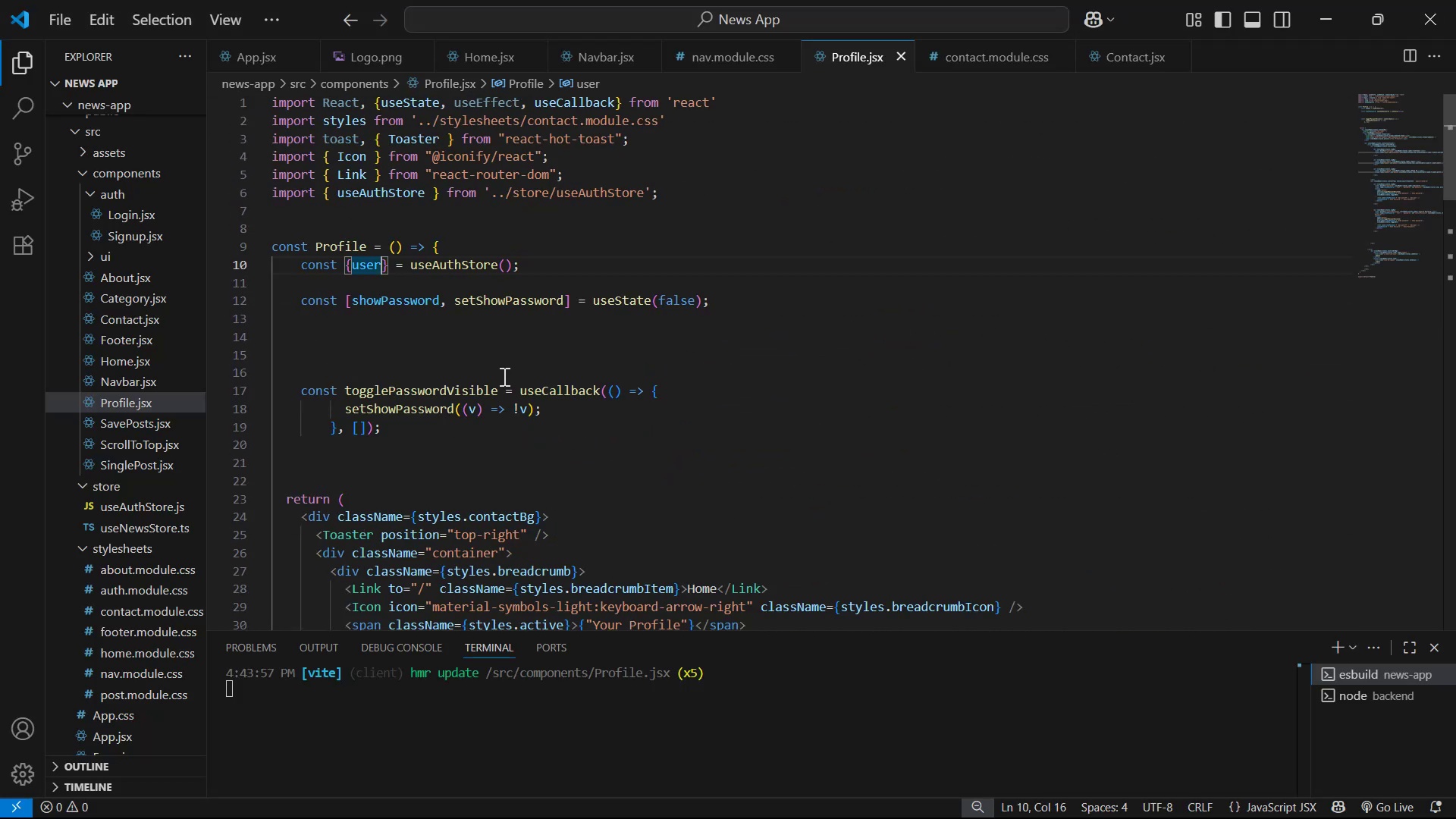 
type(, logout )
key(Backspace)
 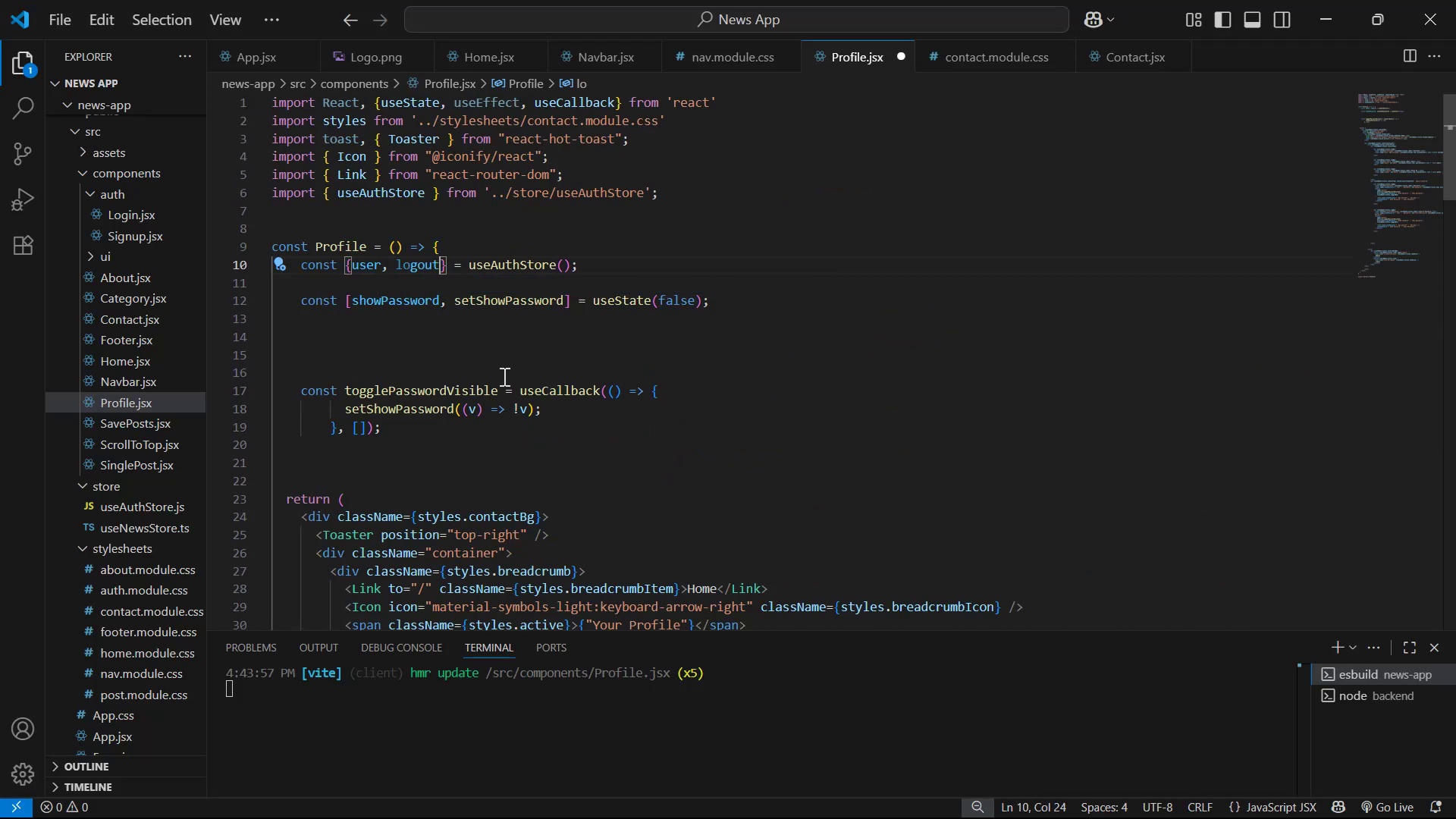 
key(Control+S)
 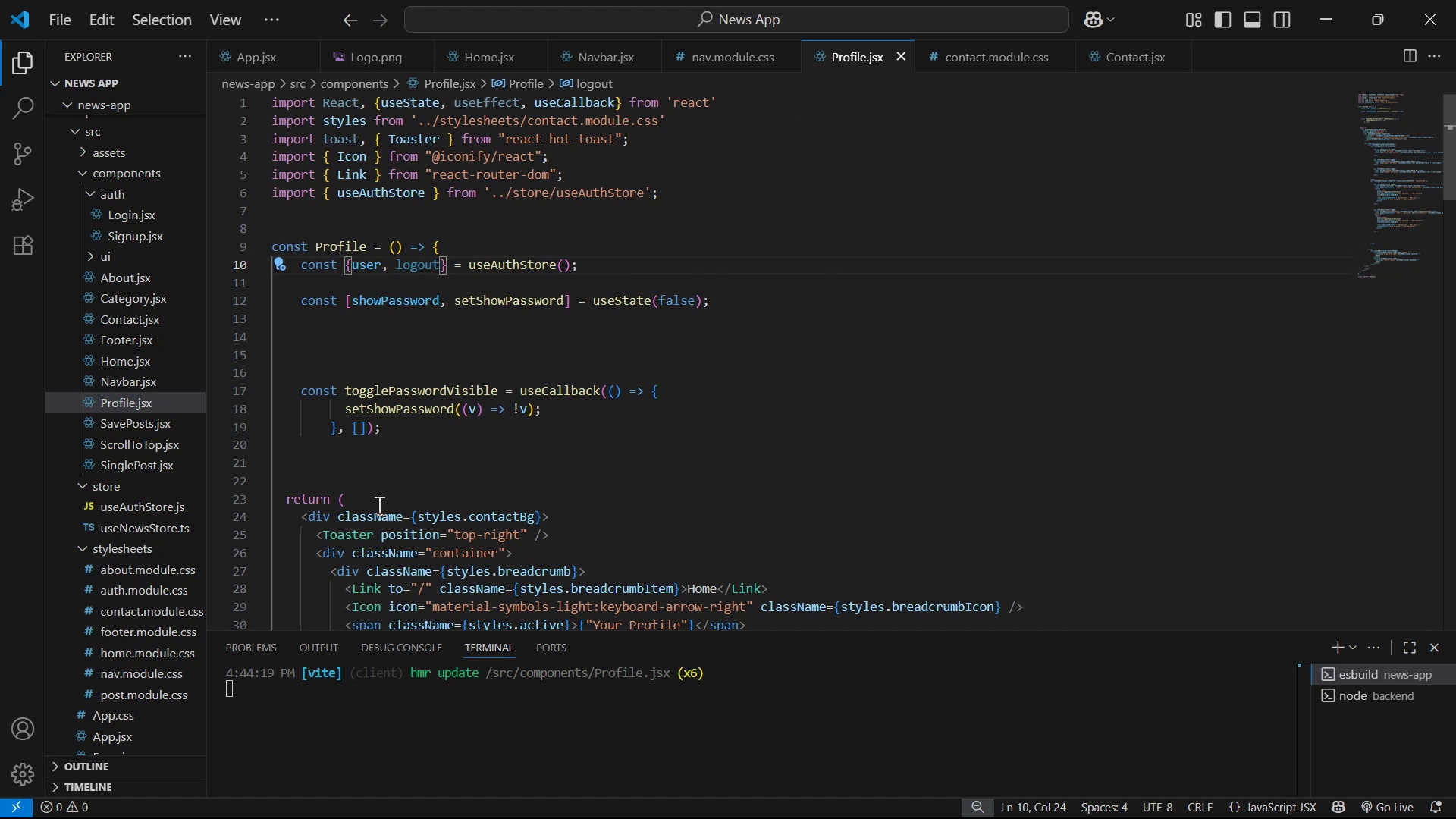 
scroll: coordinate [183, 476], scroll_direction: down, amount: 1.0
 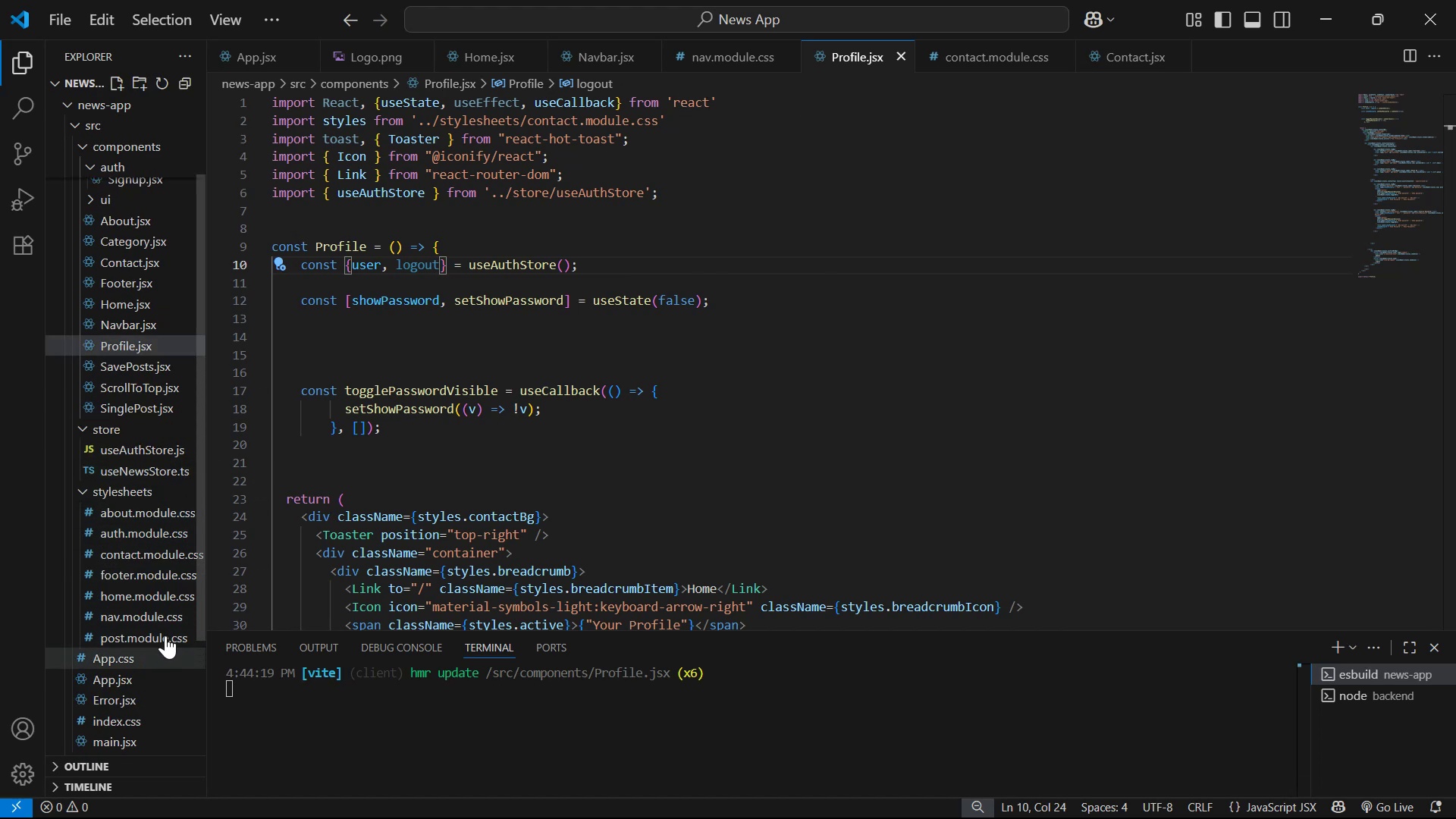 
wait(5.05)
 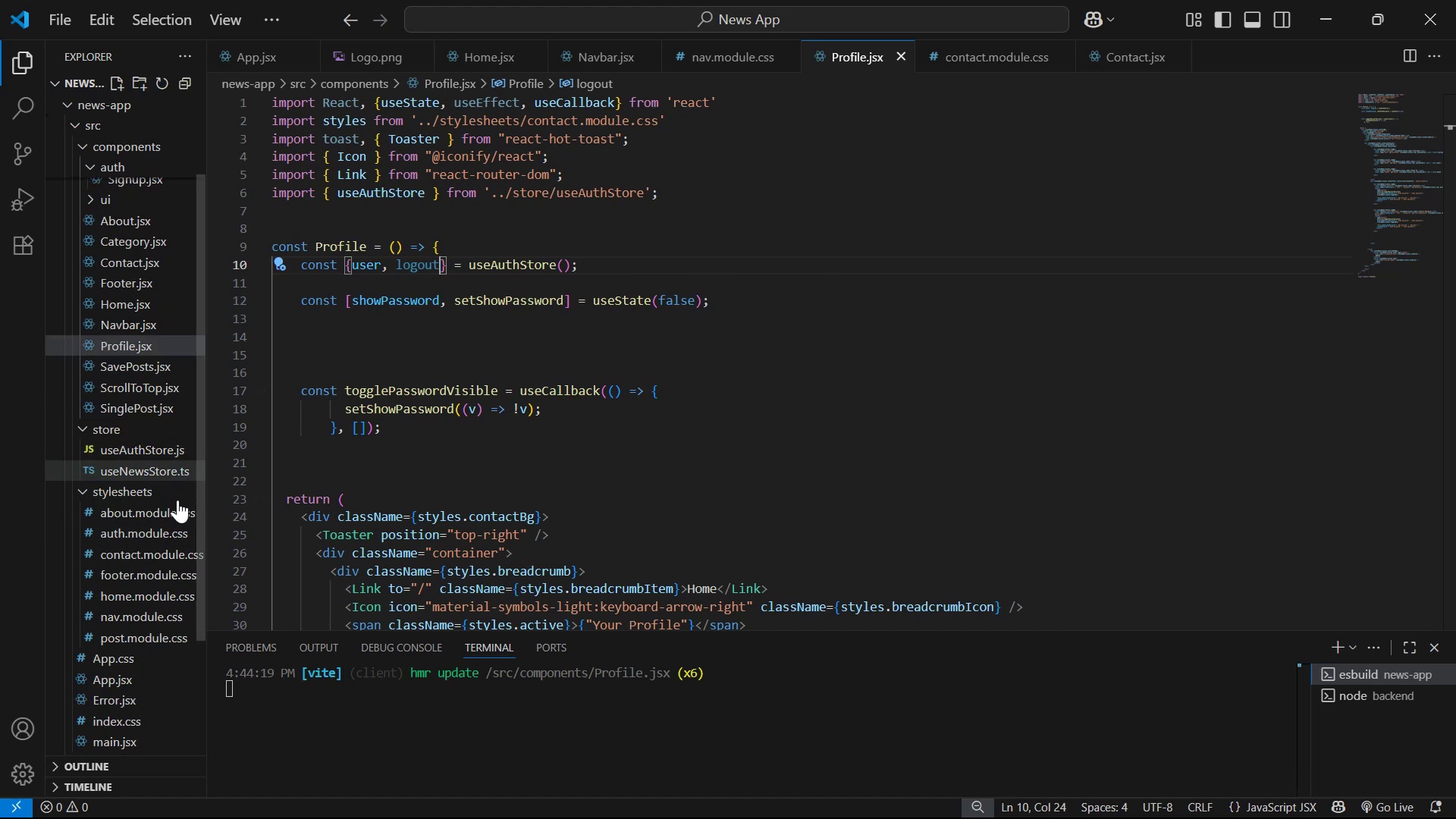 
scroll: coordinate [158, 688], scroll_direction: down, amount: 1.0
 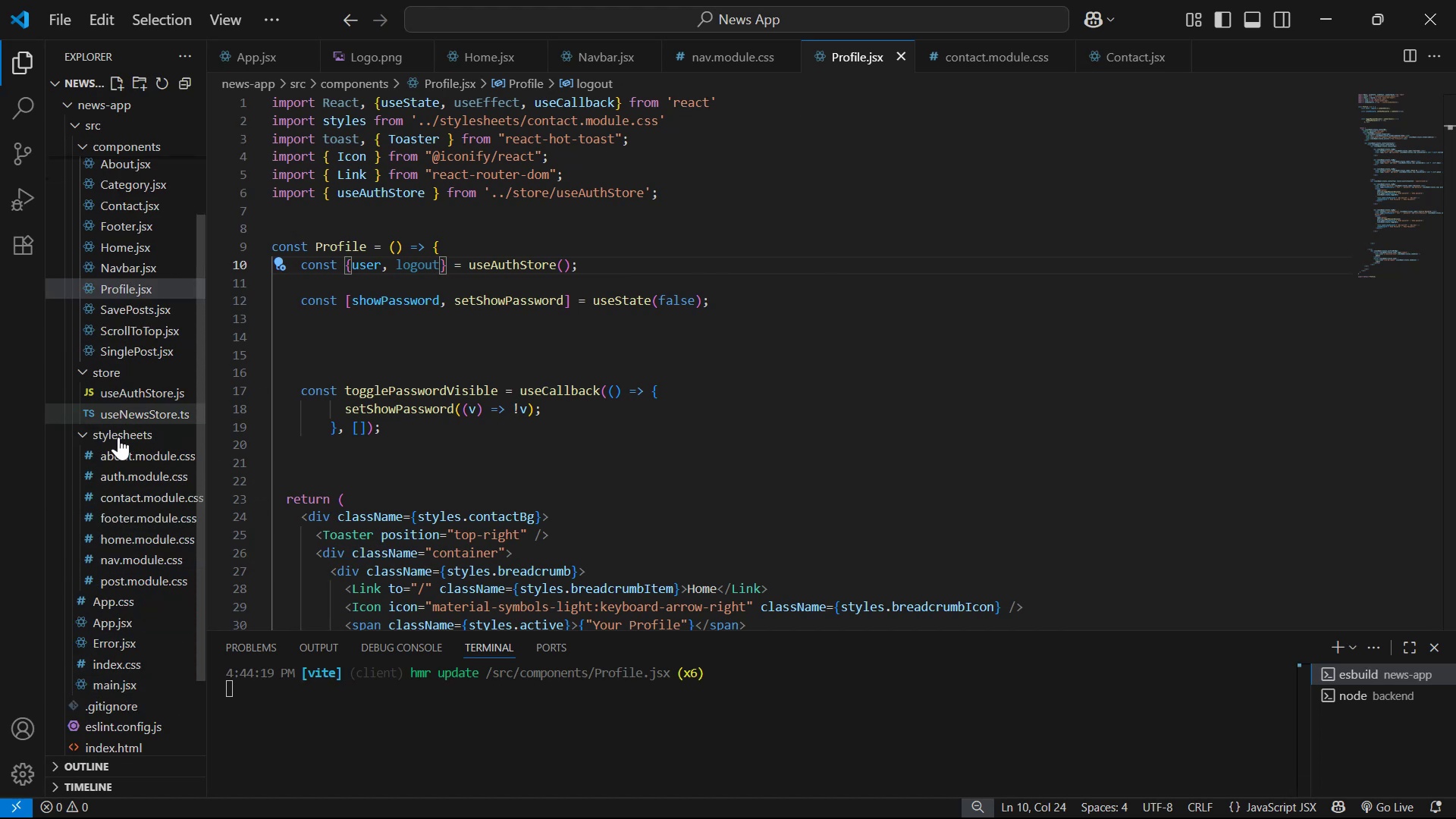 
left_click([124, 440])
 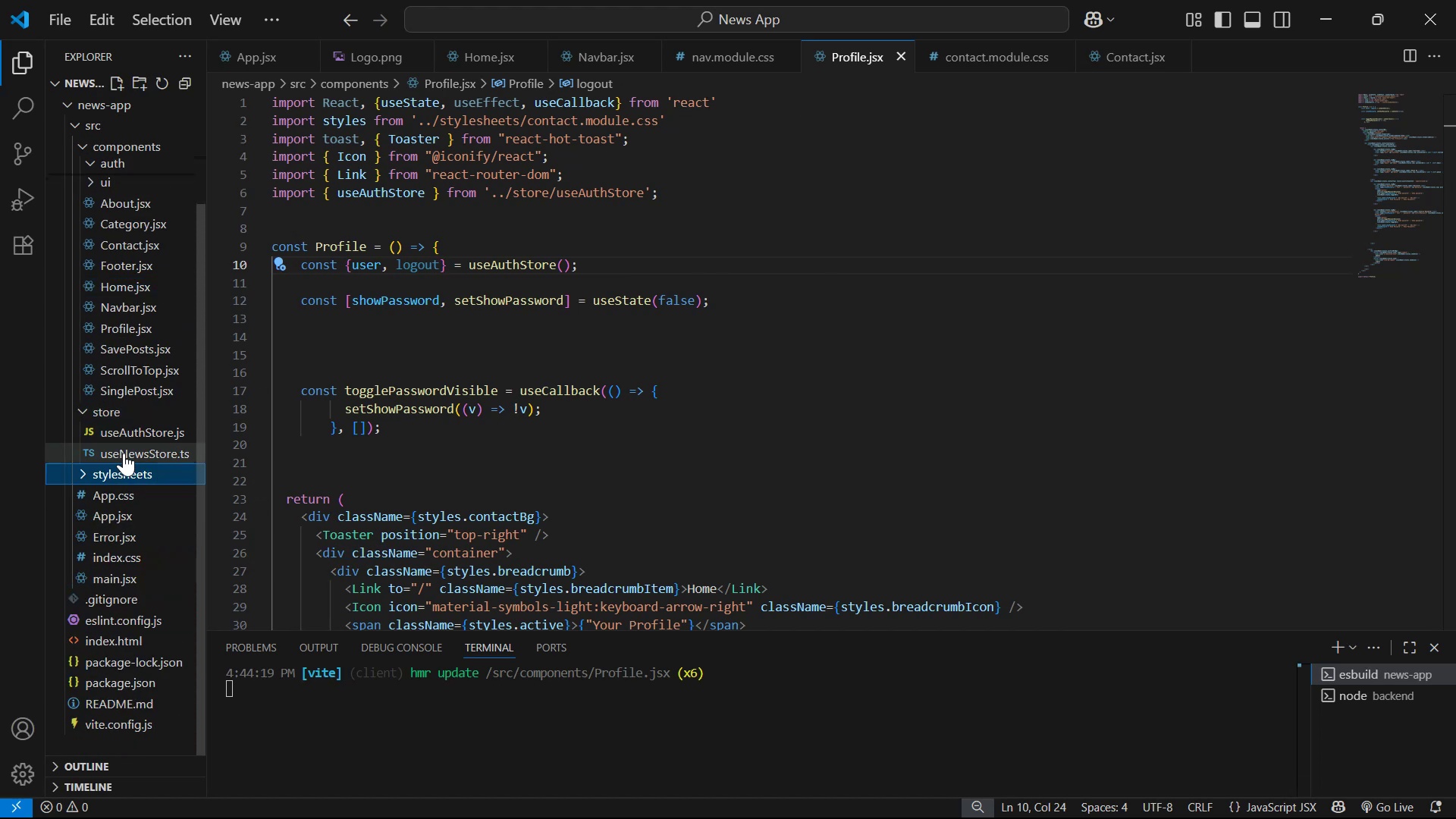 
left_click([136, 430])
 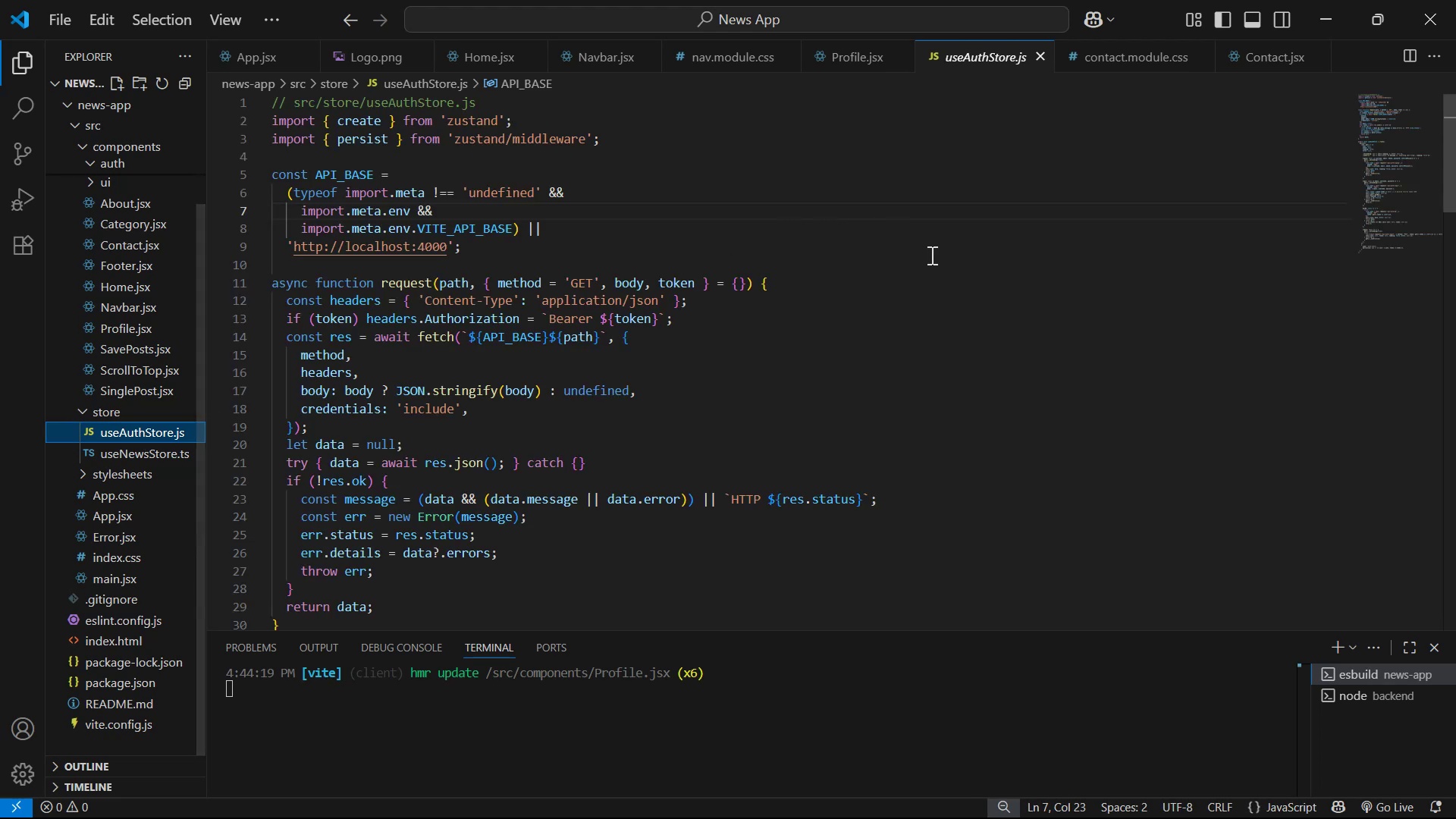 
scroll: coordinate [943, 353], scroll_direction: down, amount: 25.0
 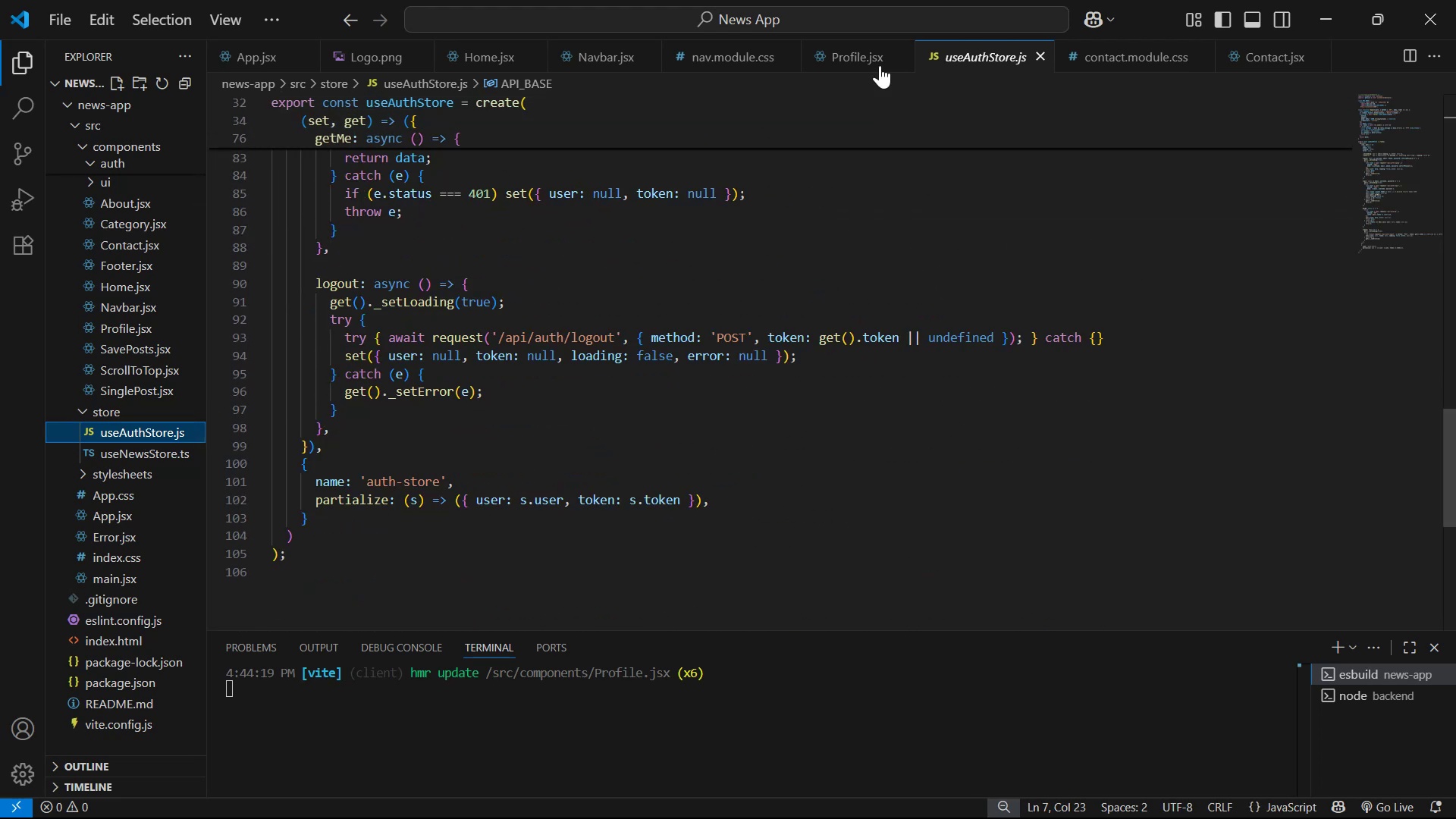 
left_click([721, 59])
 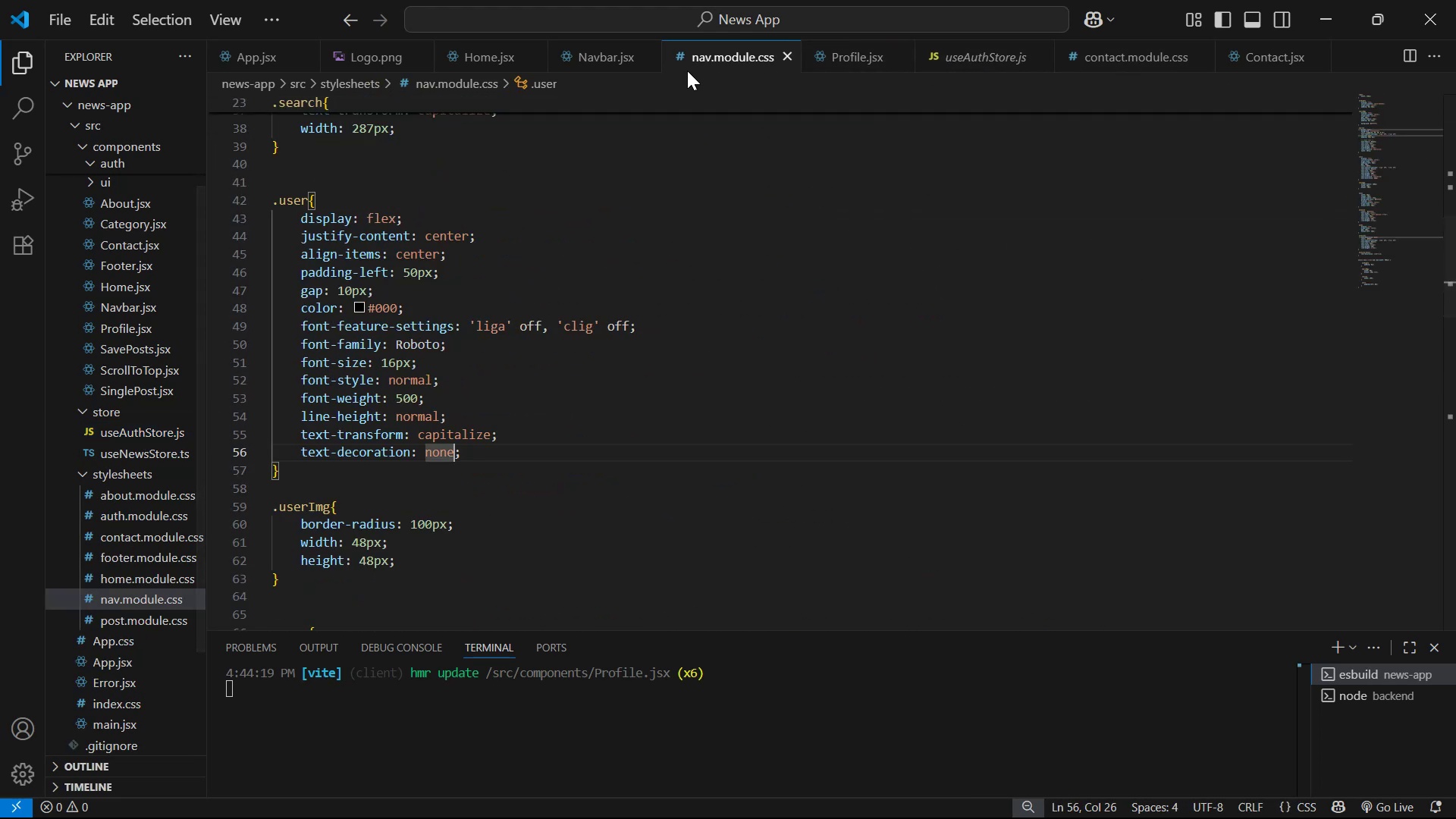 
left_click([839, 60])
 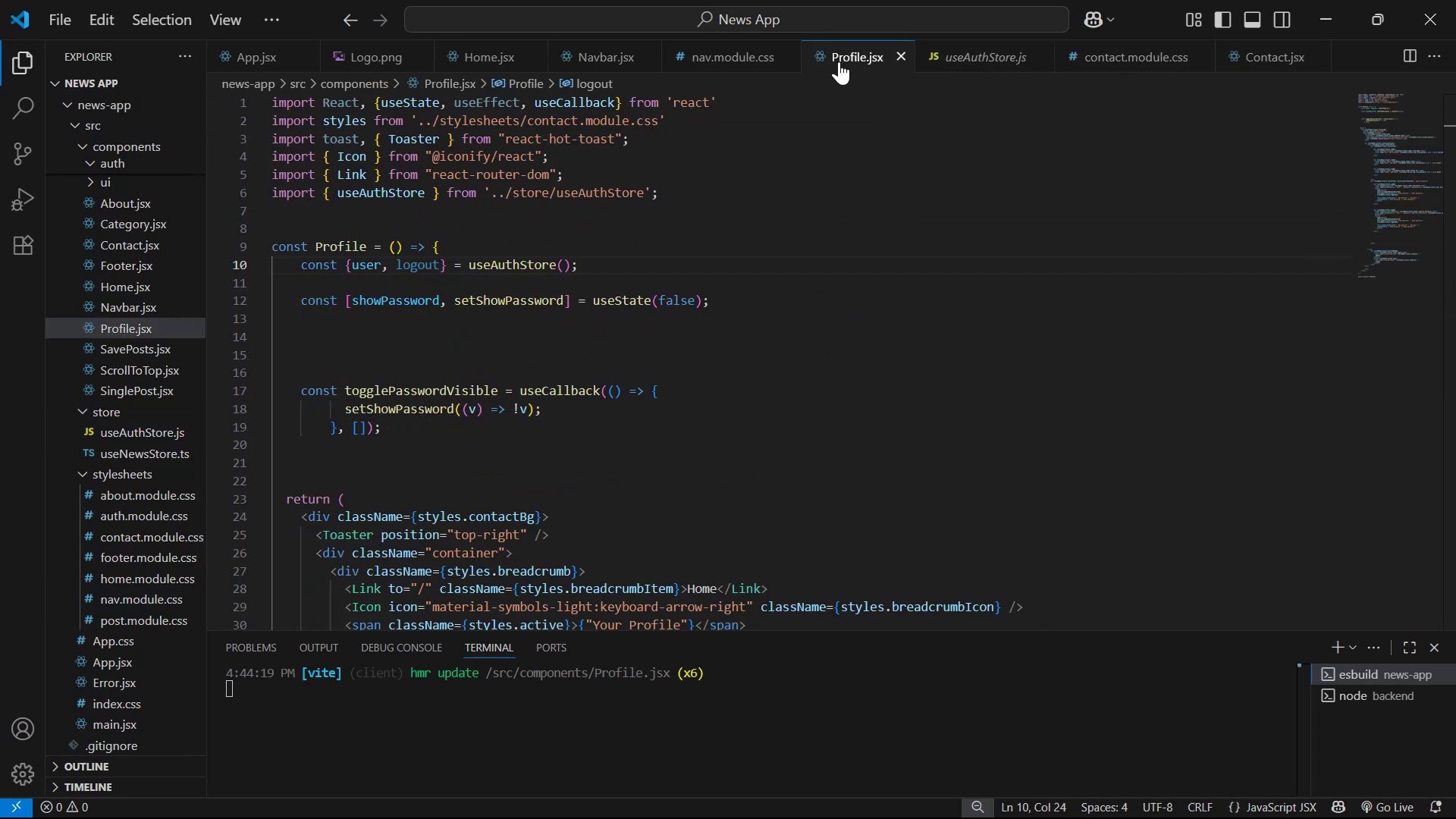 
scroll: coordinate [1092, 375], scroll_direction: down, amount: 31.0
 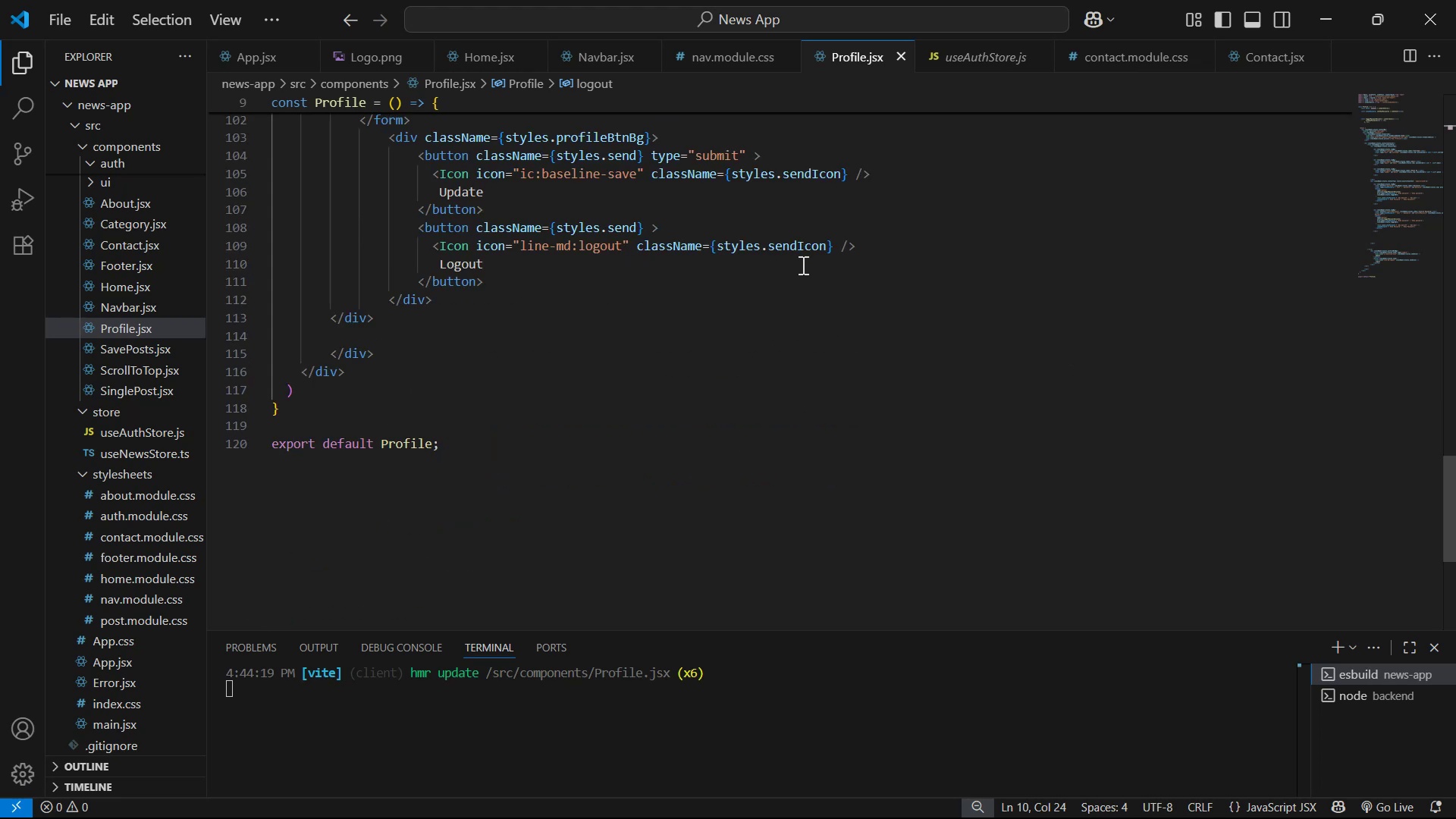 
left_click([648, 229])
 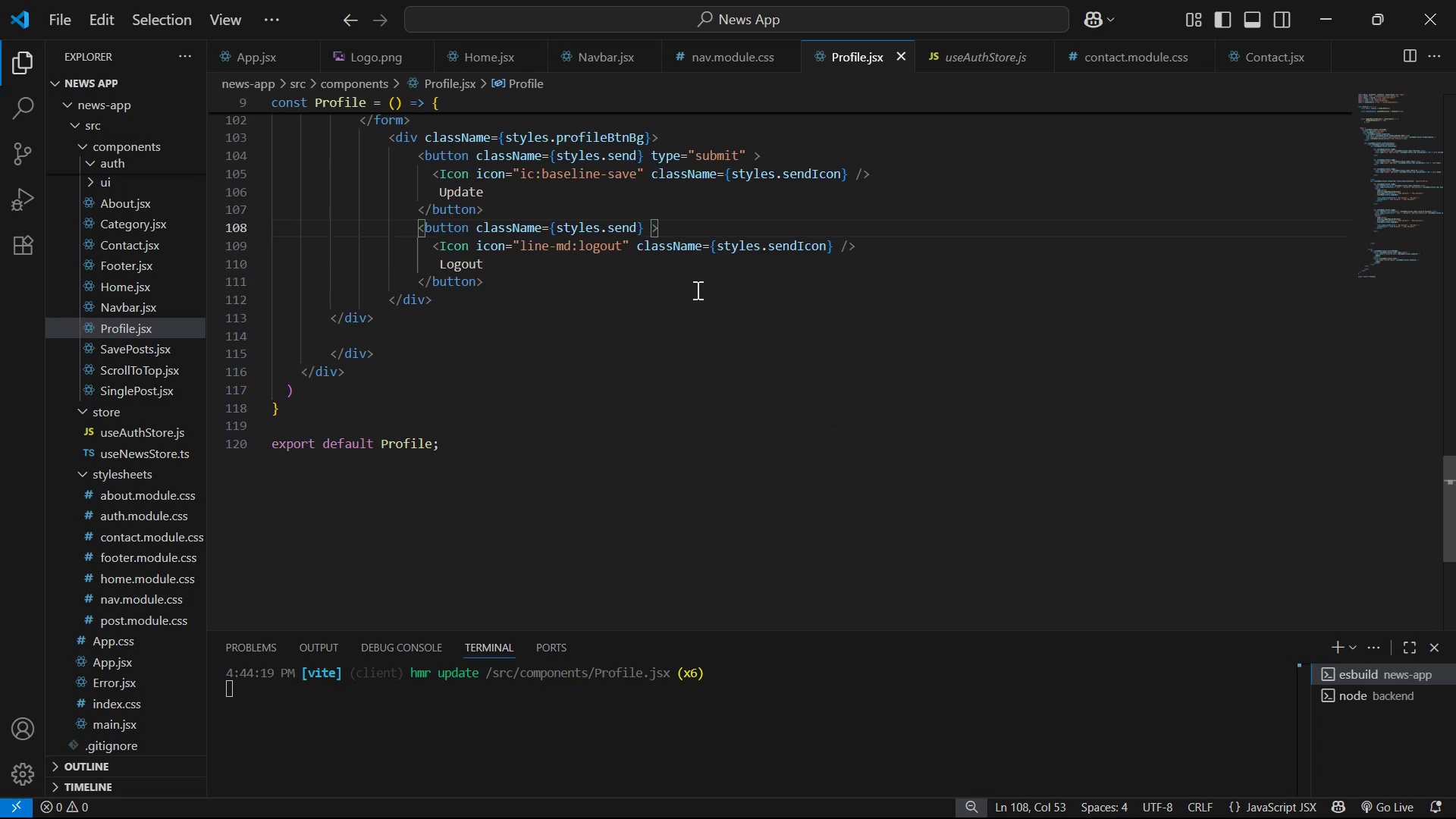 
type(onc)
key(Backspace)
type(cl)
 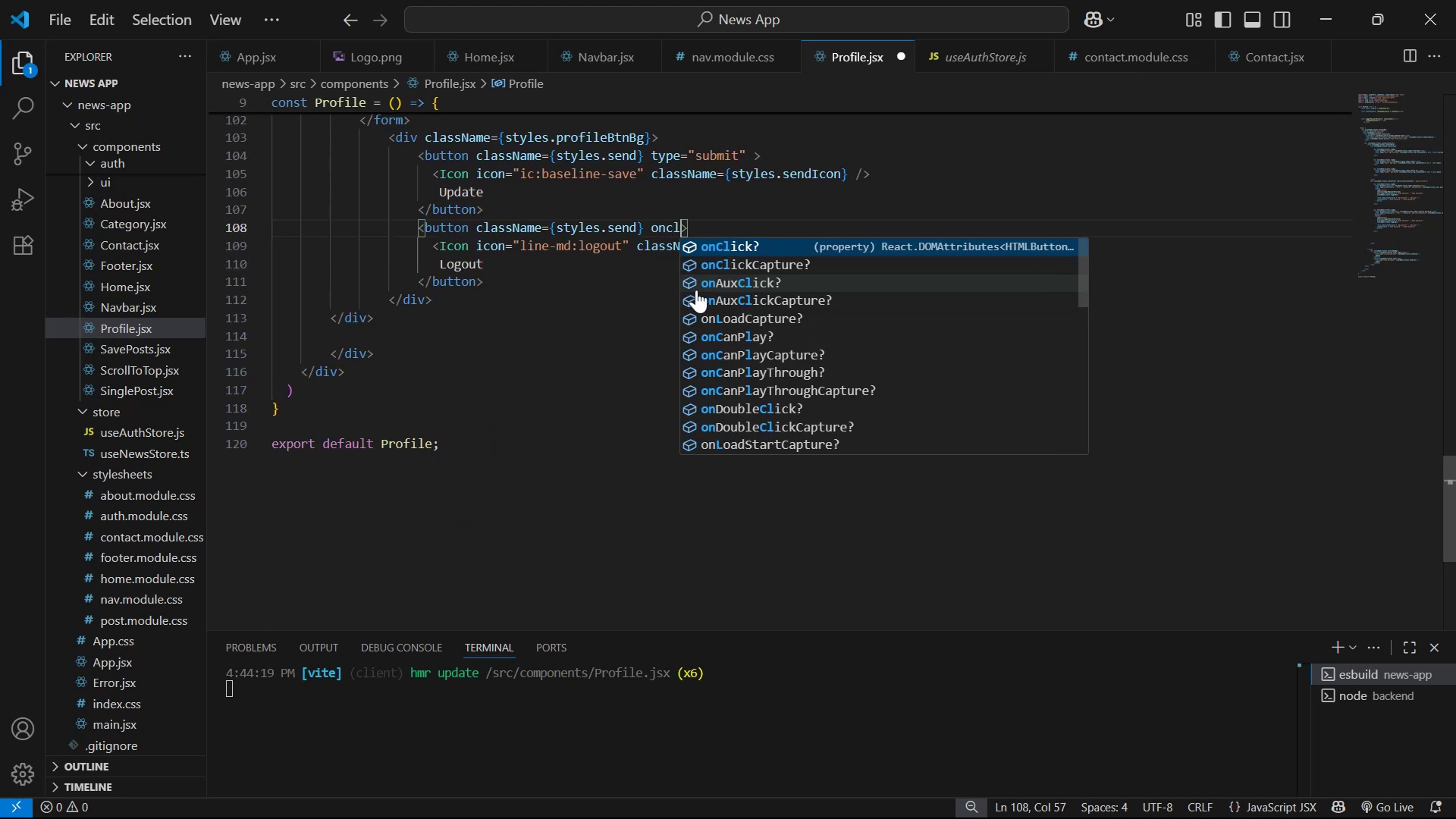 
 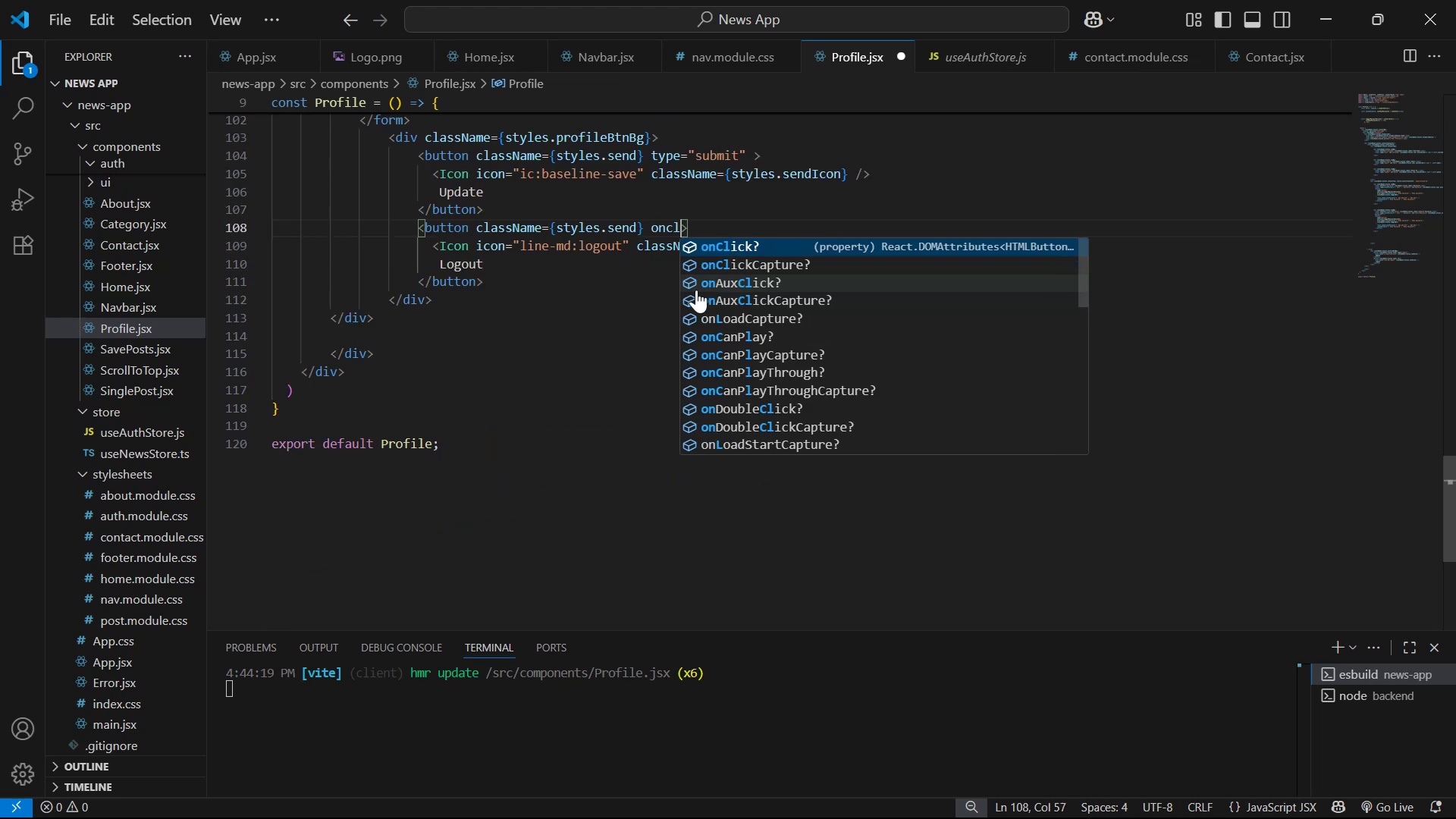 
key(Enter)
 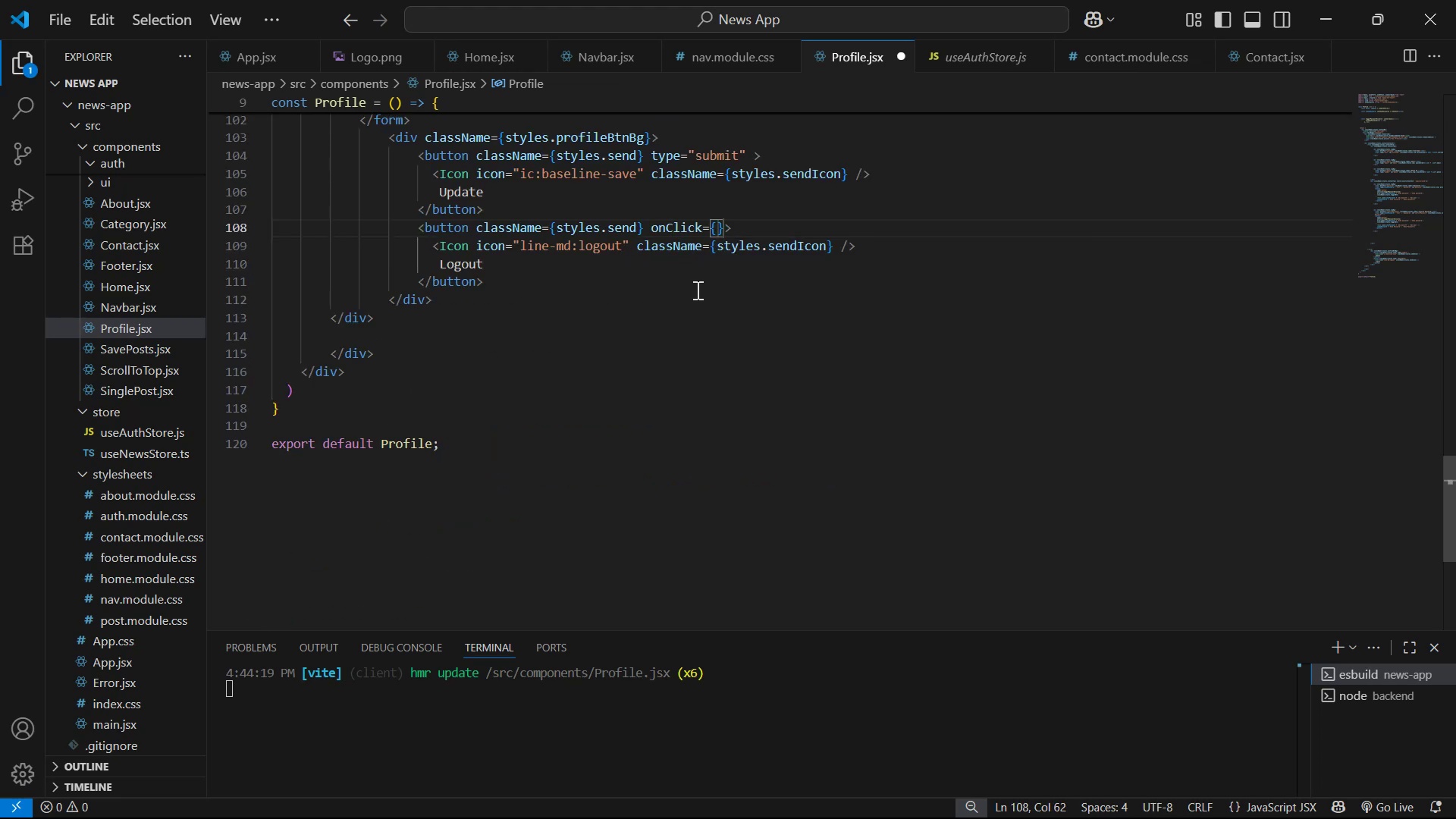 
type(log)
 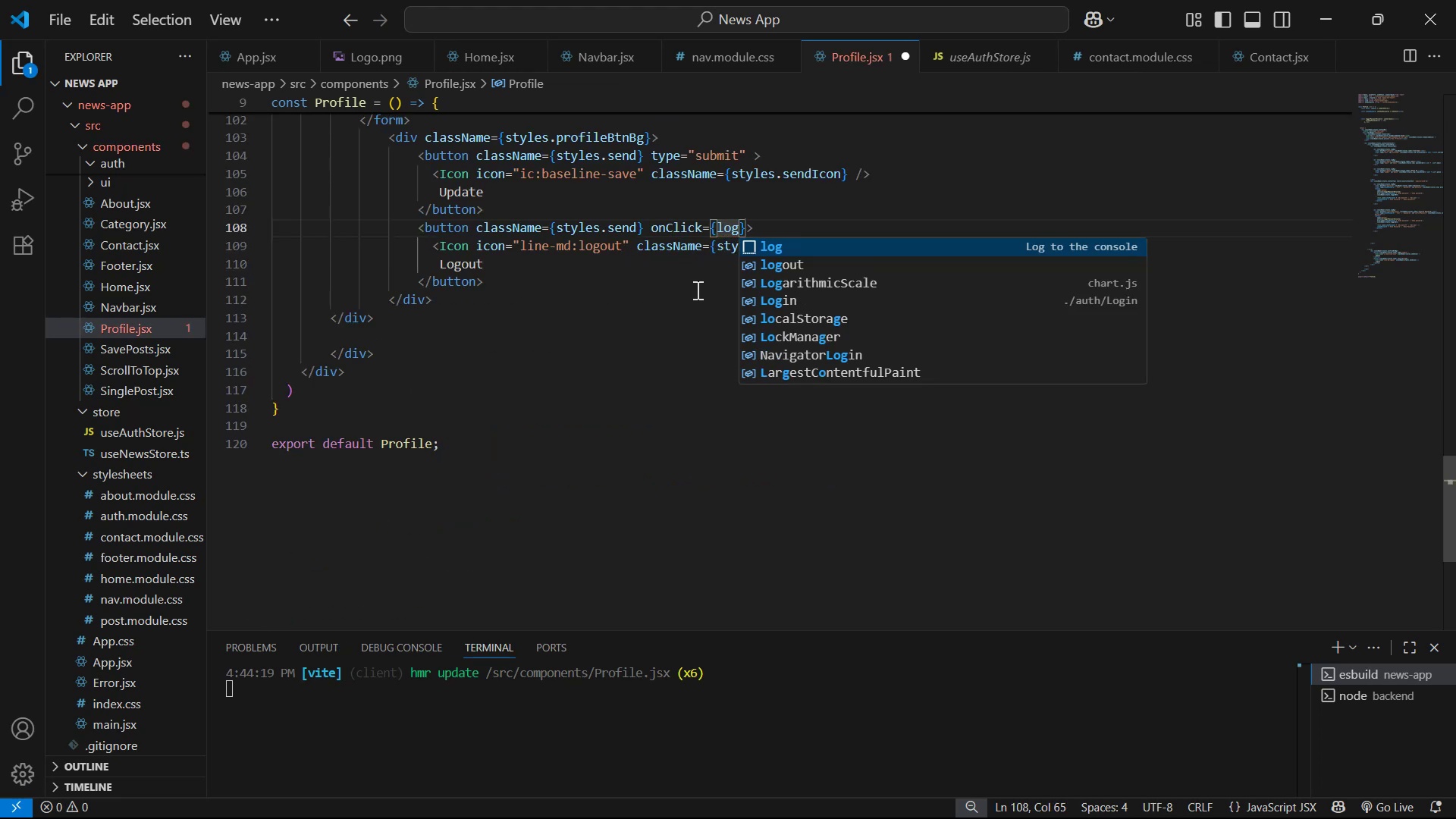 
key(ArrowDown)
 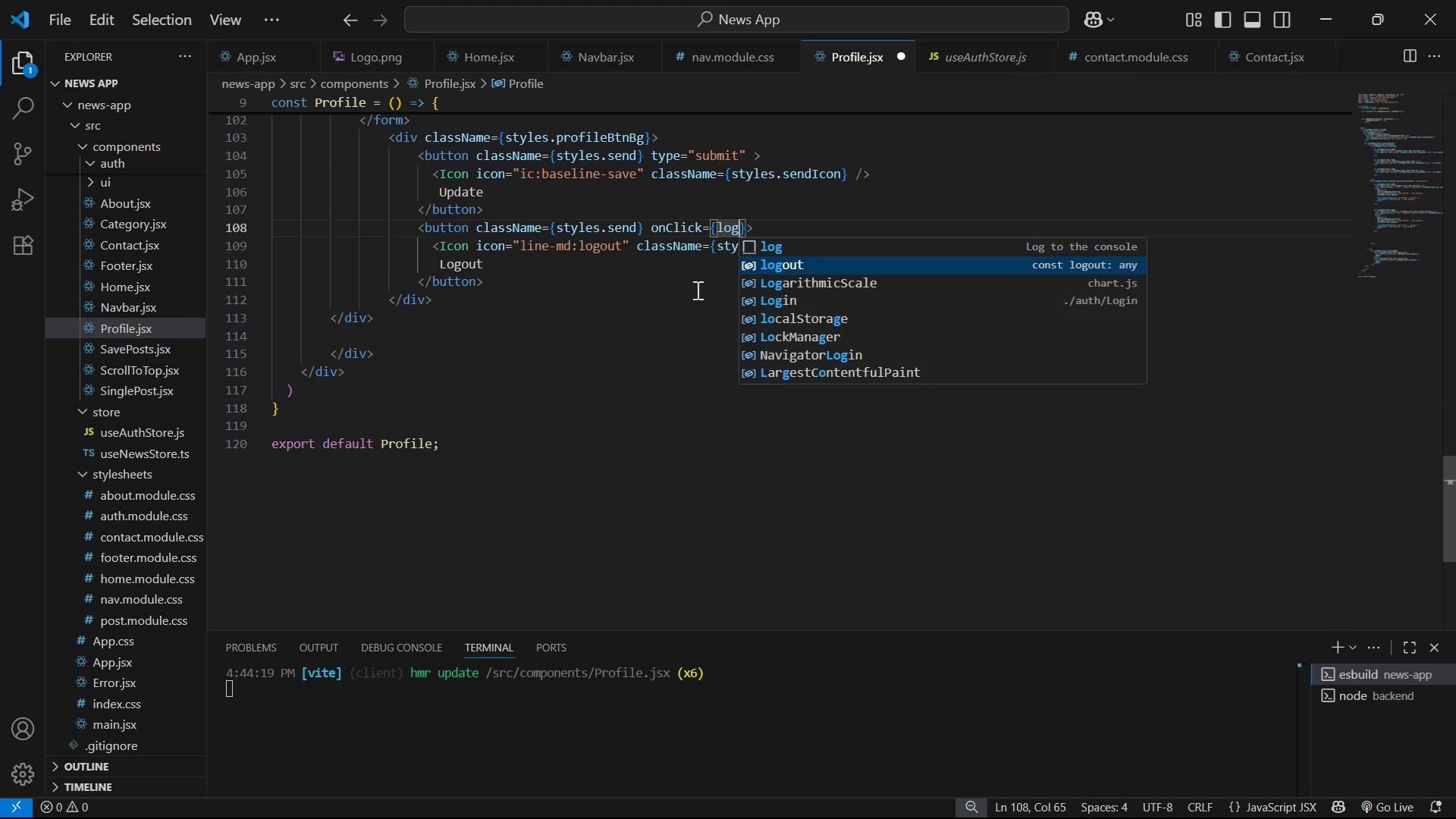 
key(Enter)
 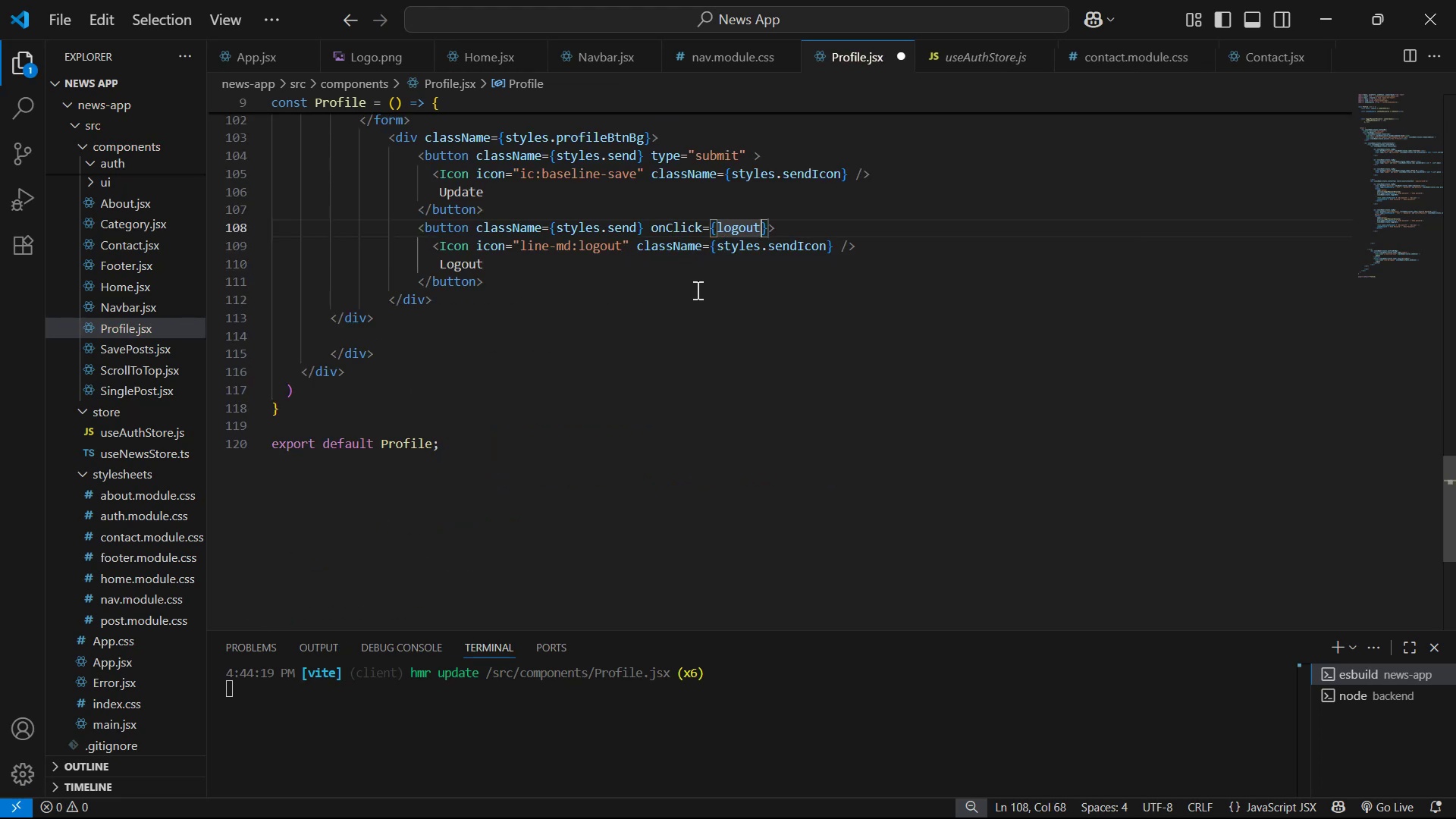 
key(Control+S)
 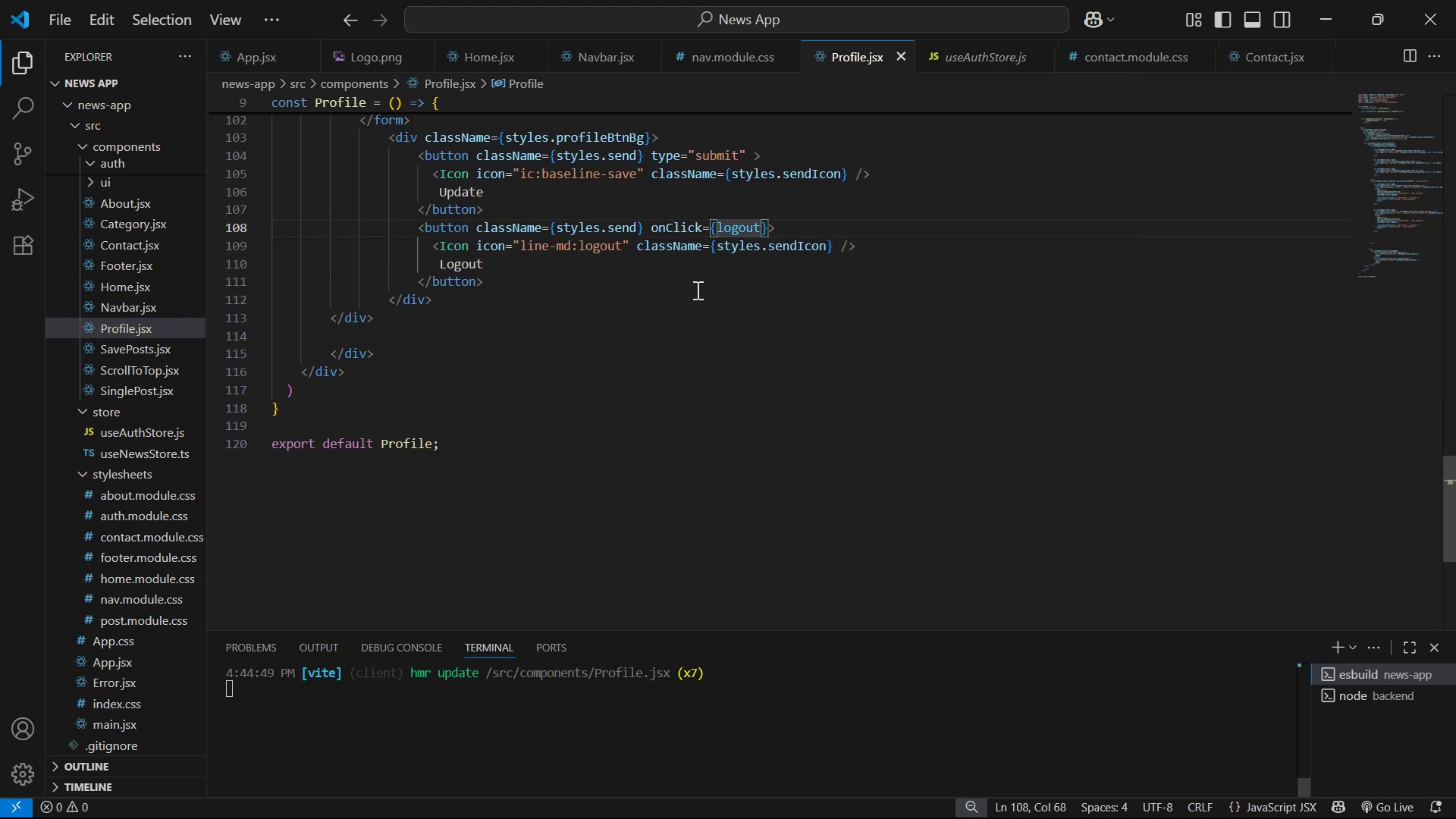 
key(Alt+AltLeft)
 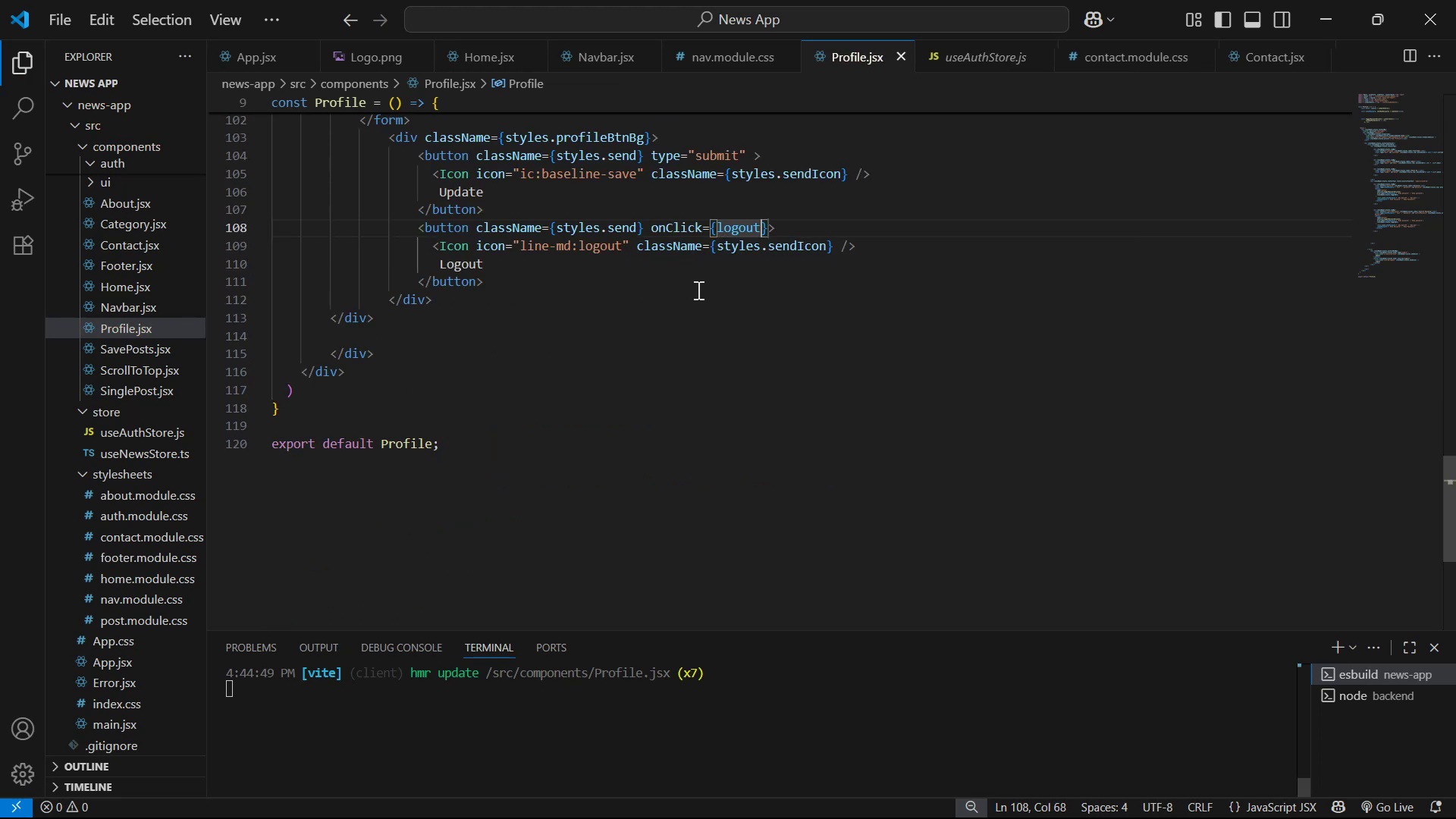 
key(Alt+Tab)
 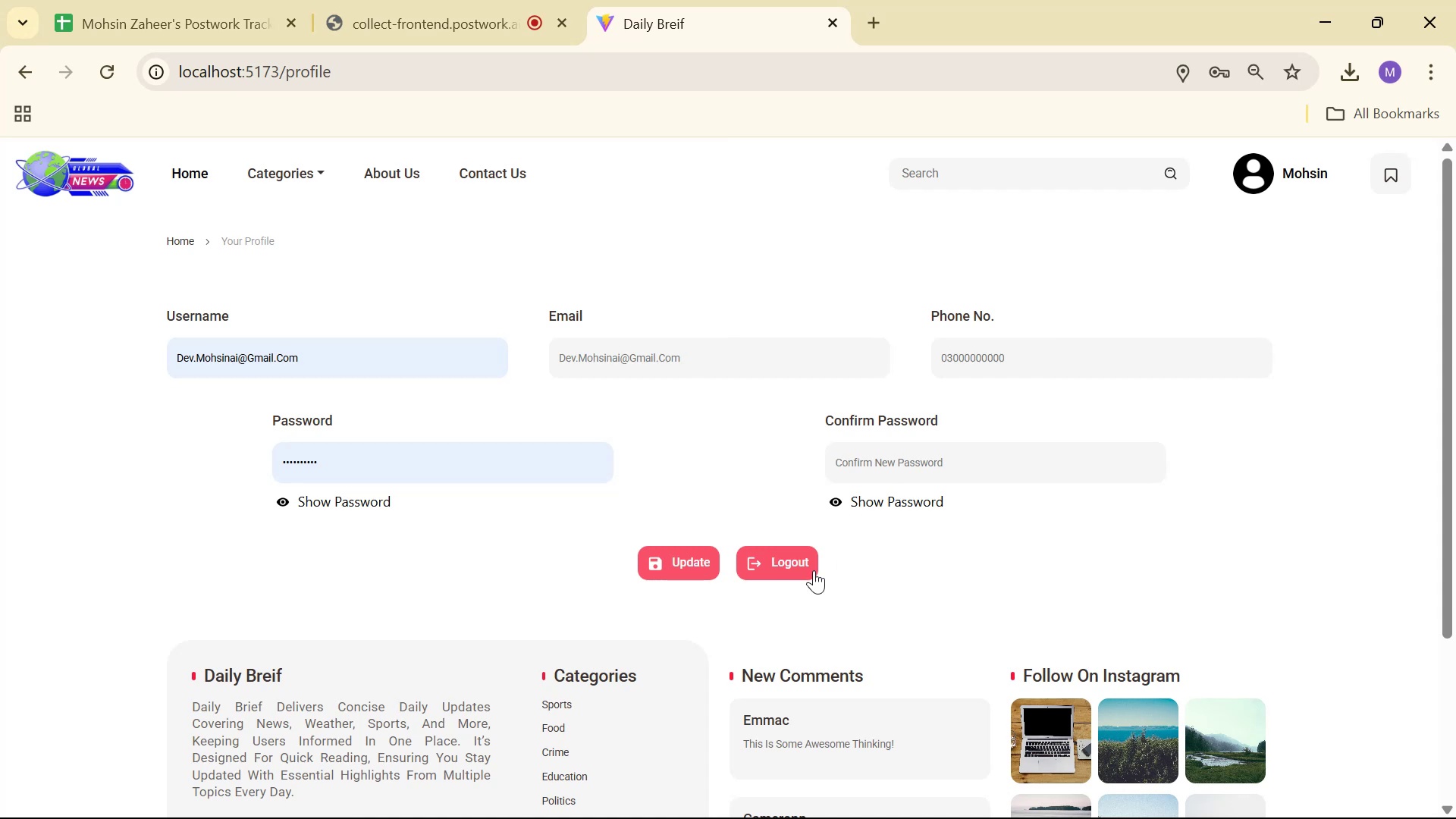 
left_click([792, 560])
 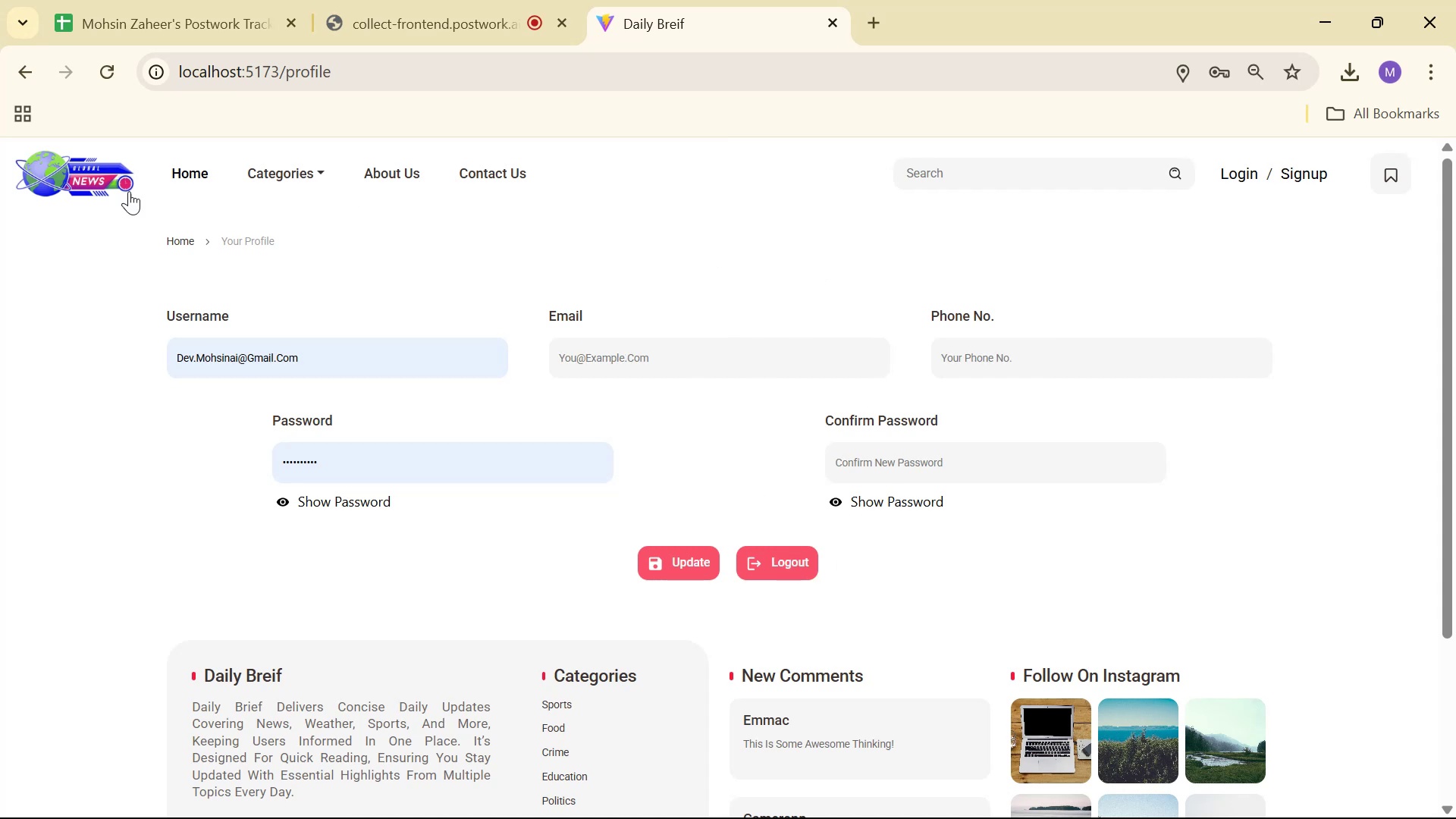 
left_click([124, 191])
 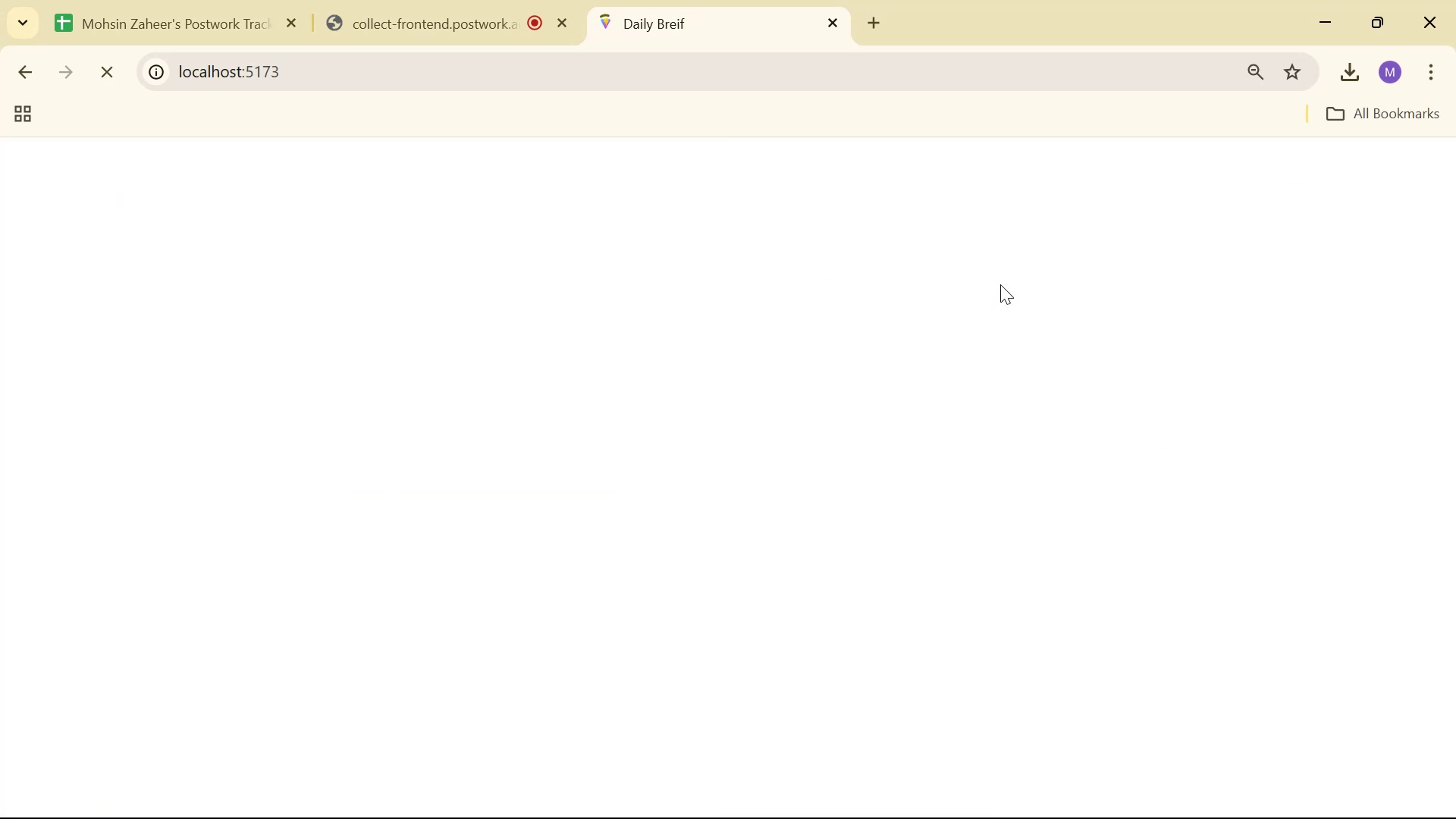 
wait(9.33)
 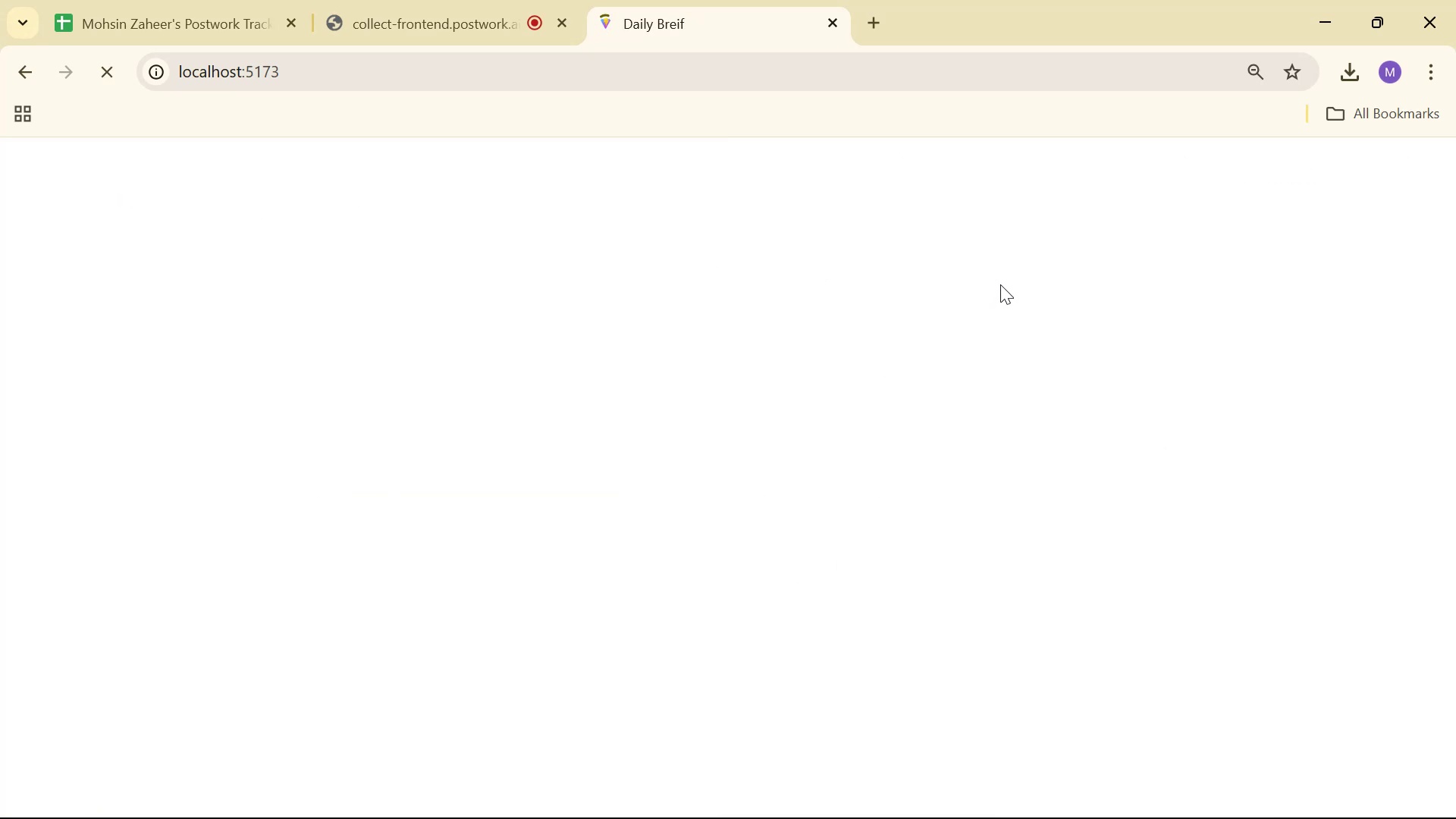 
scroll: coordinate [917, 347], scroll_direction: down, amount: 2.0
 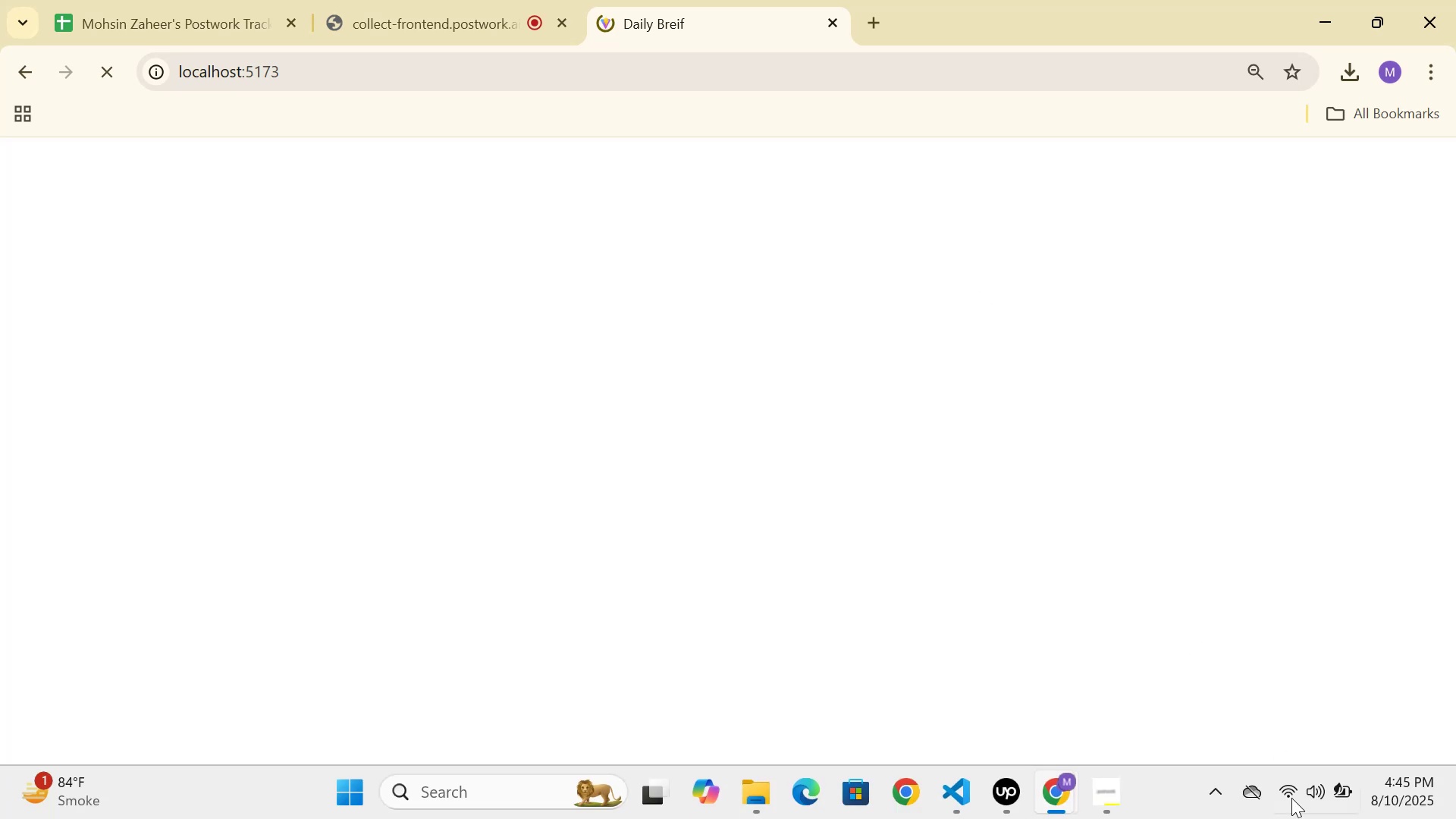 
left_click([1299, 785])
 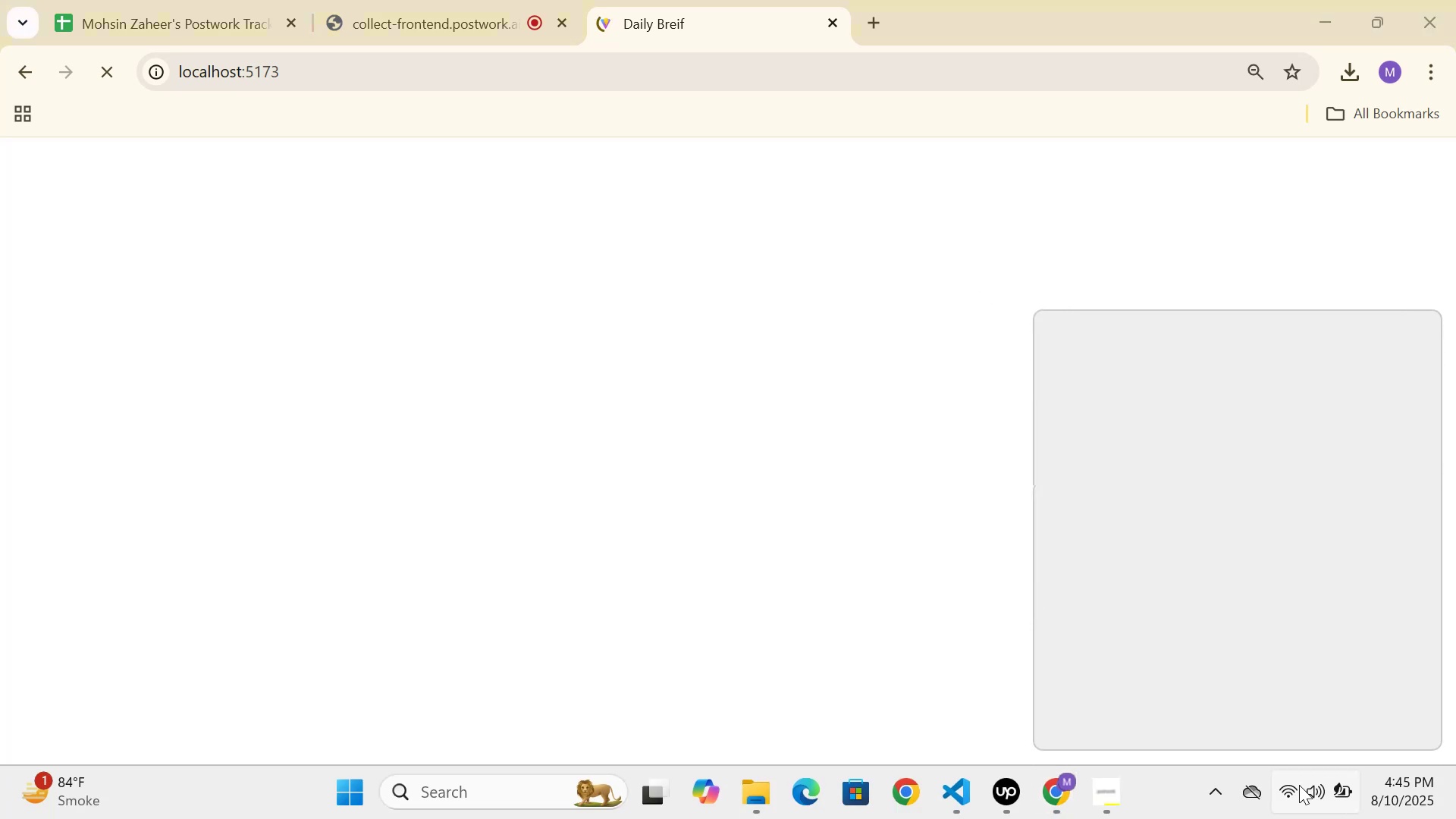 
left_click([1299, 786])
 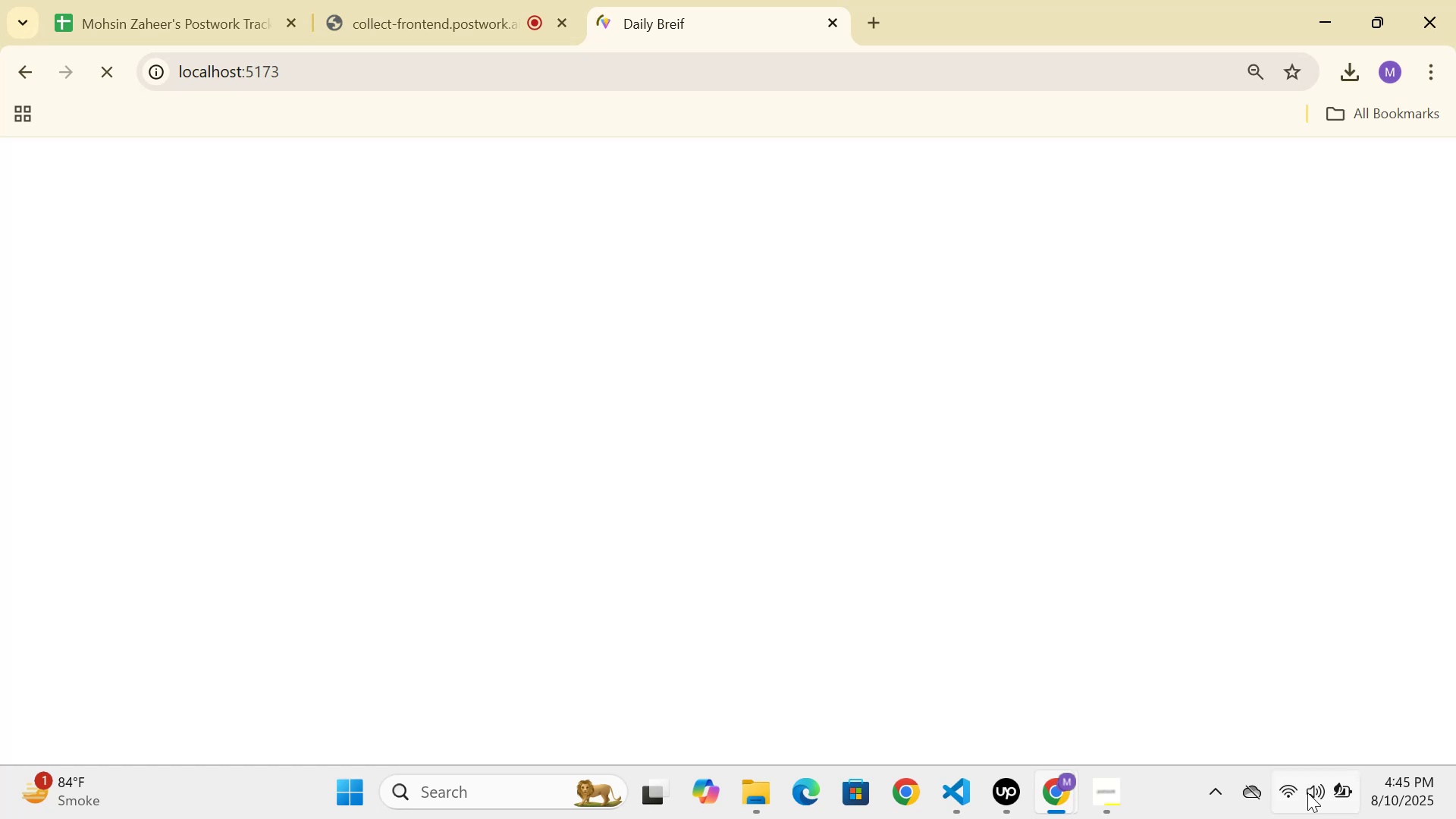 
left_click([1124, 382])
 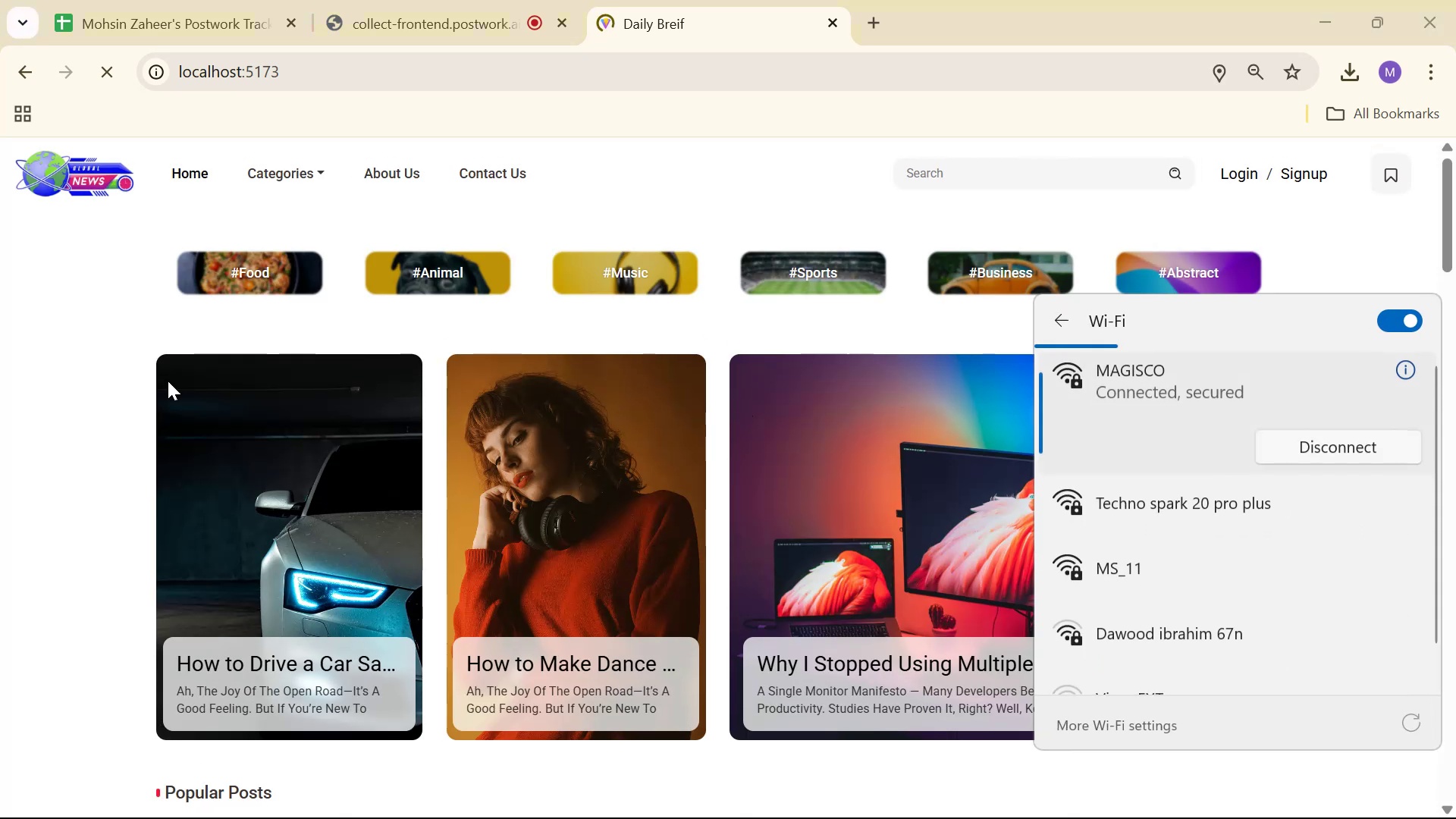 
left_click([0, 342])
 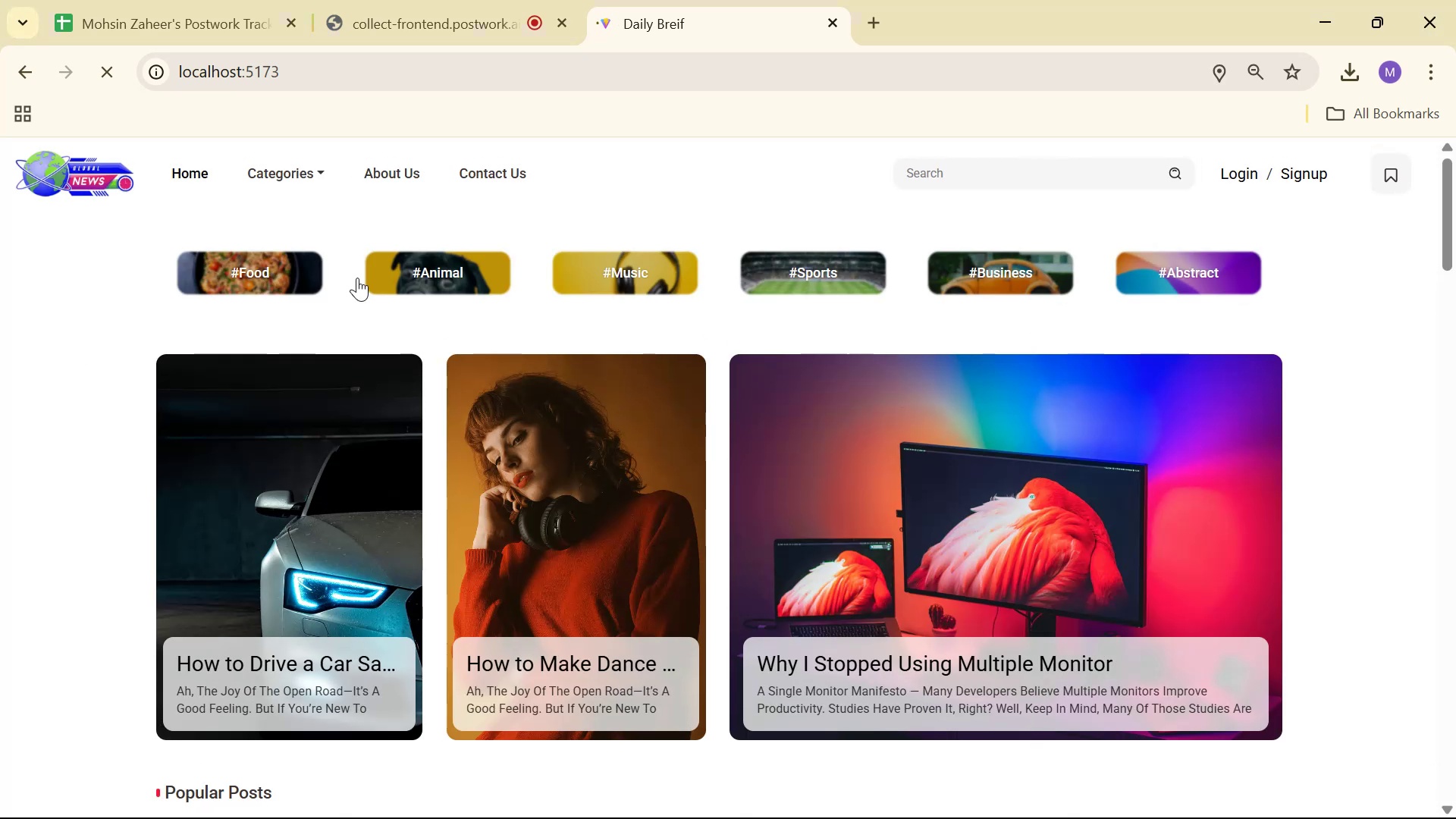 
scroll: coordinate [1413, 344], scroll_direction: down, amount: 8.0
 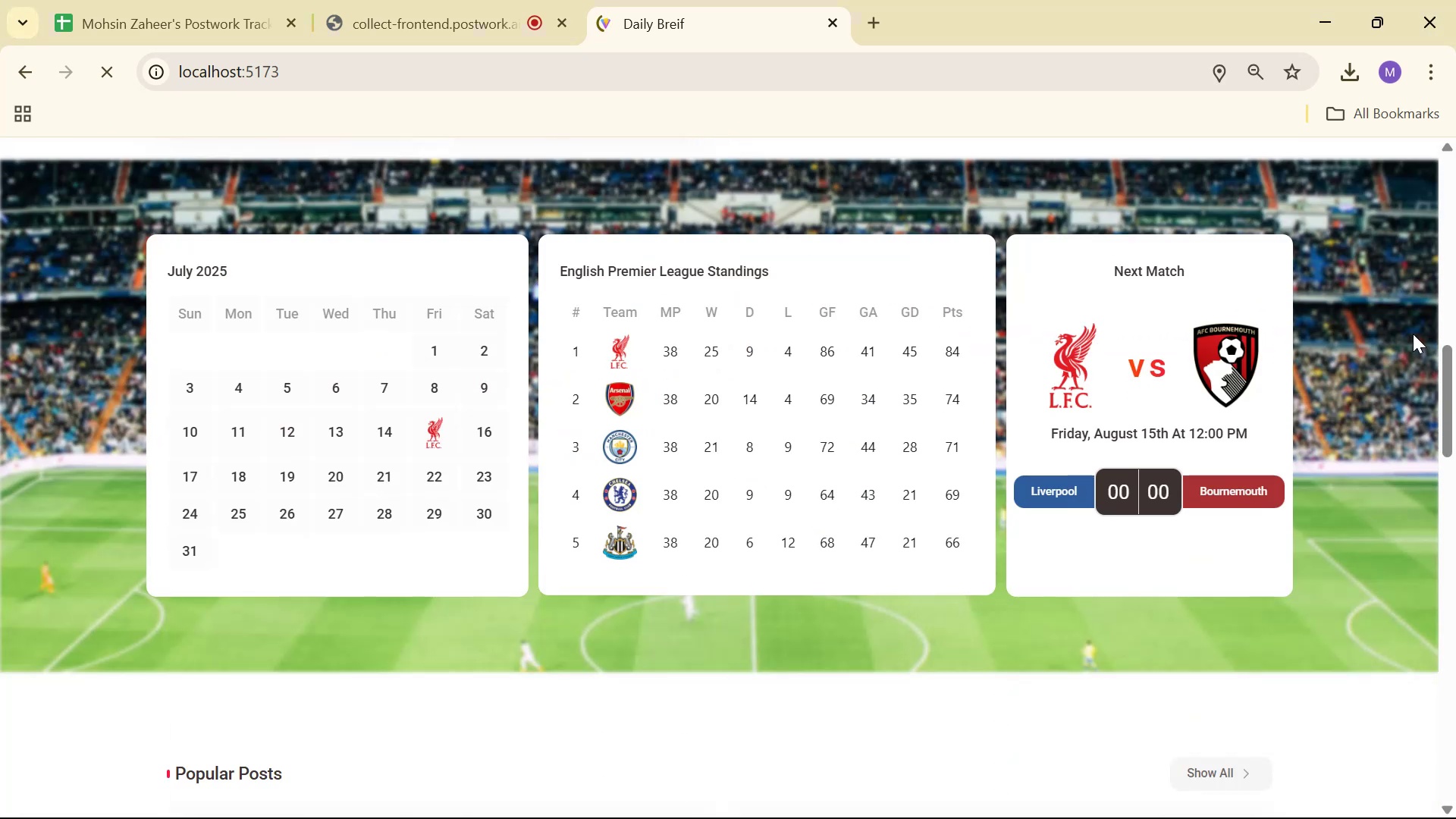 
scroll: coordinate [1377, 340], scroll_direction: up, amount: 6.0
 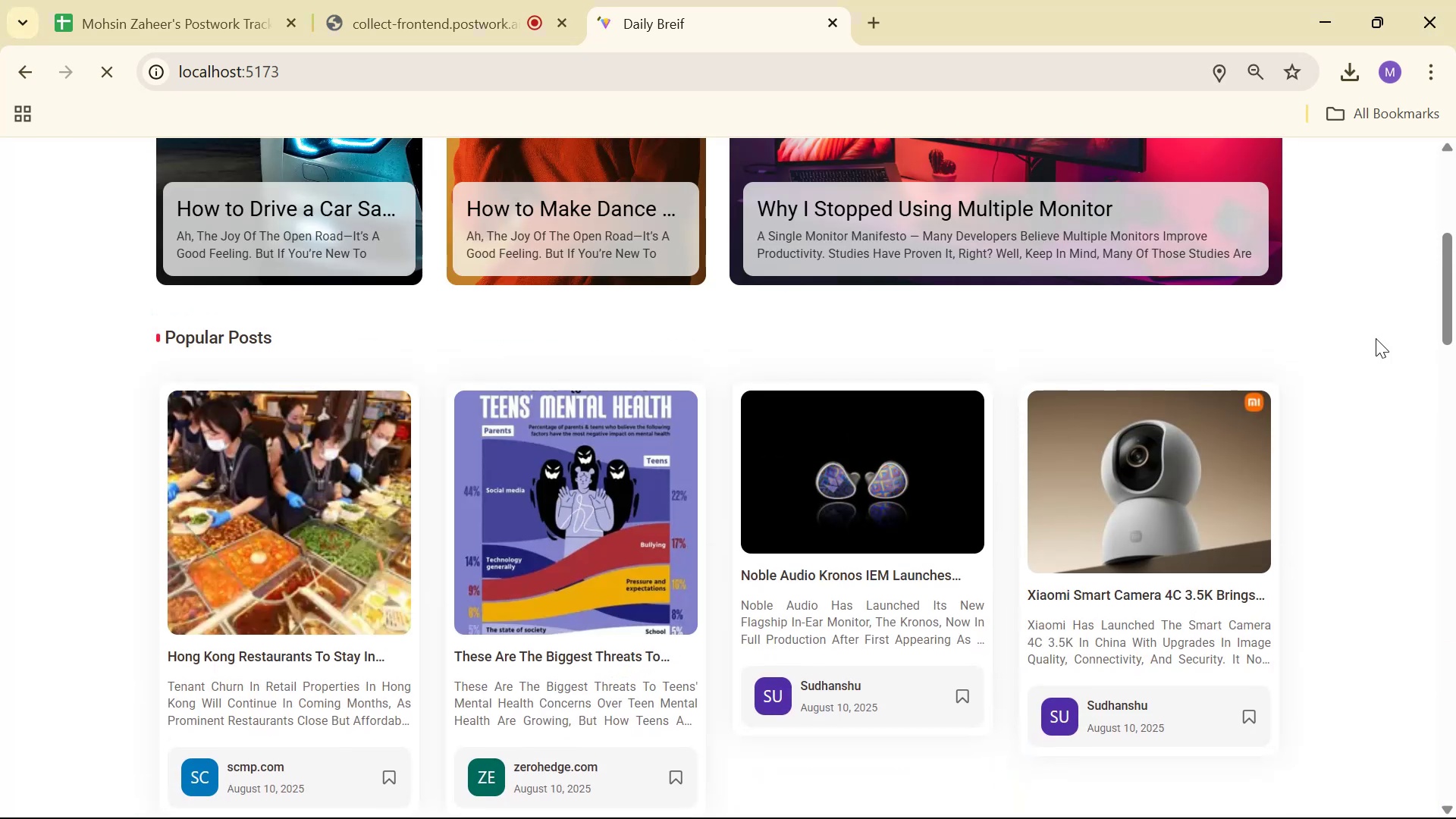 